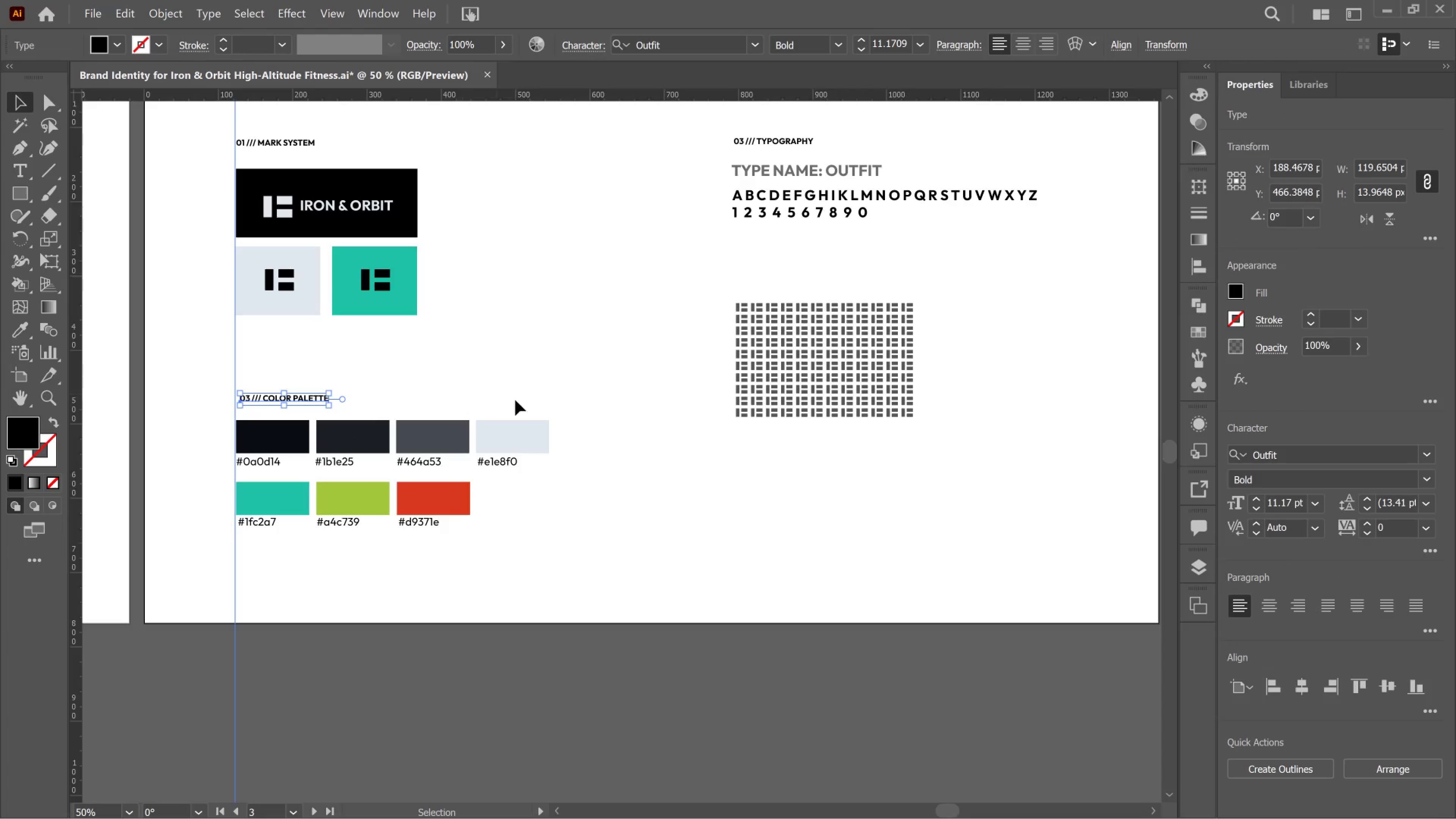 
key(ArrowLeft)
 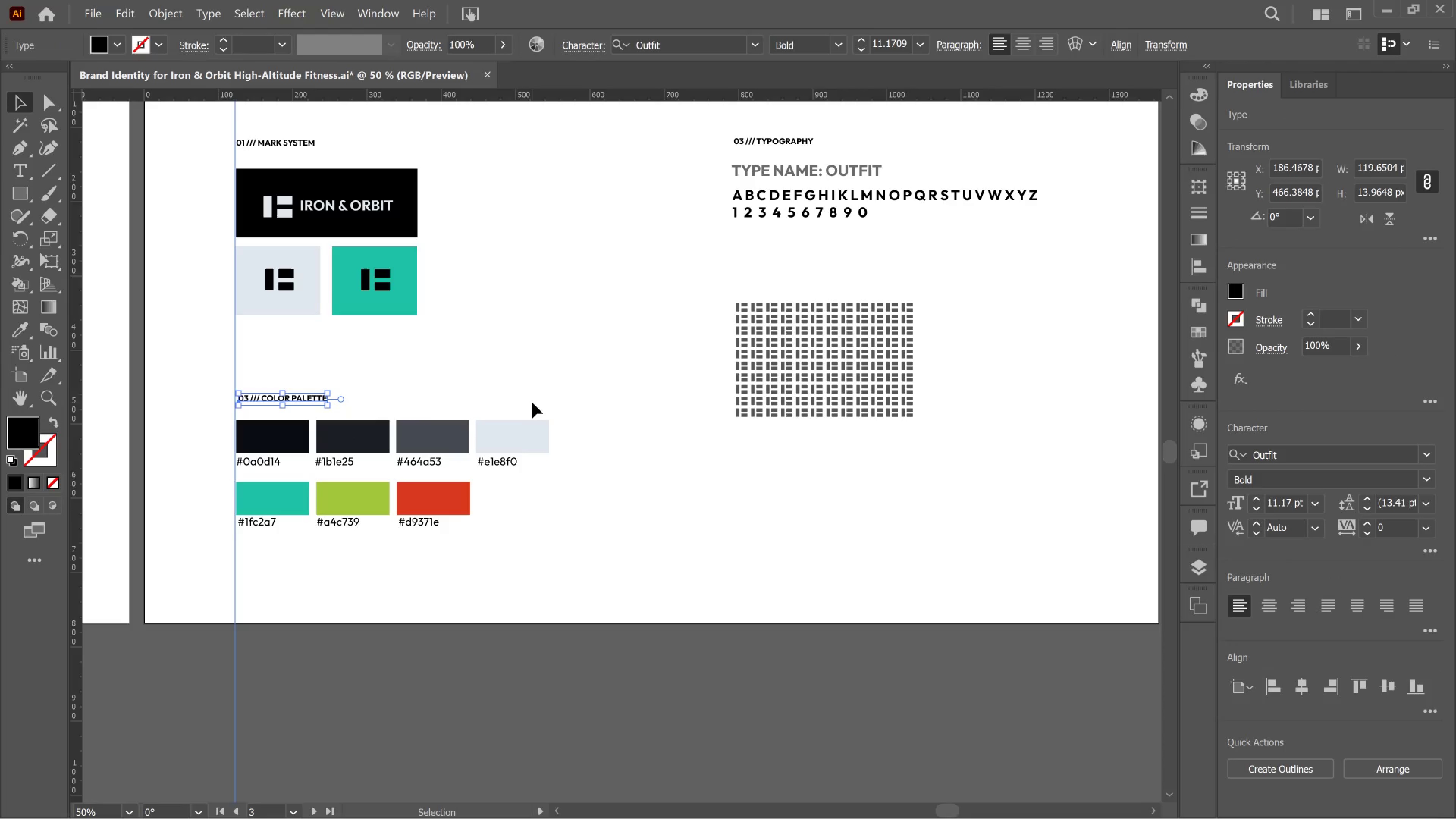 
key(ArrowLeft)
 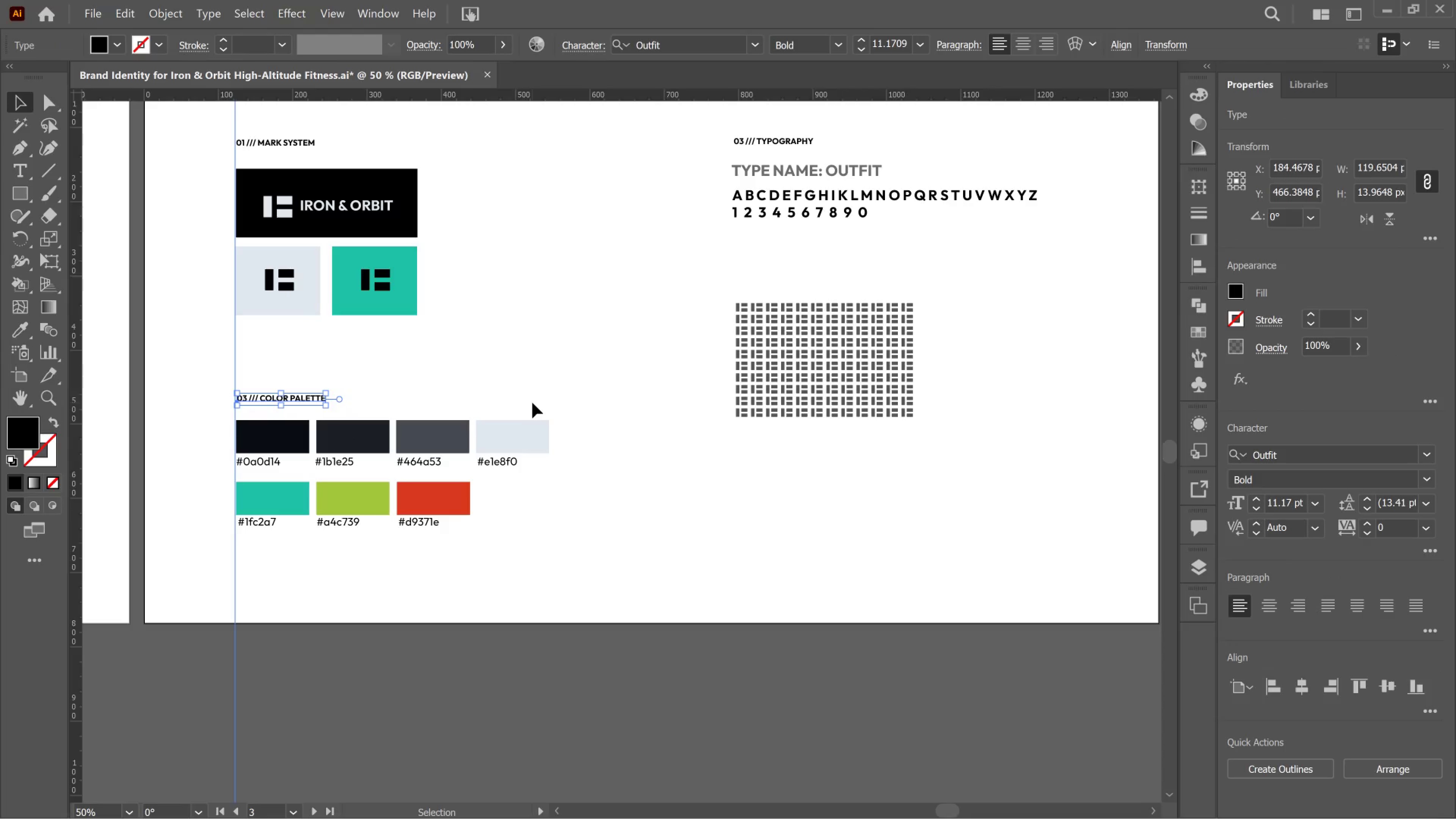 
key(ArrowLeft)
 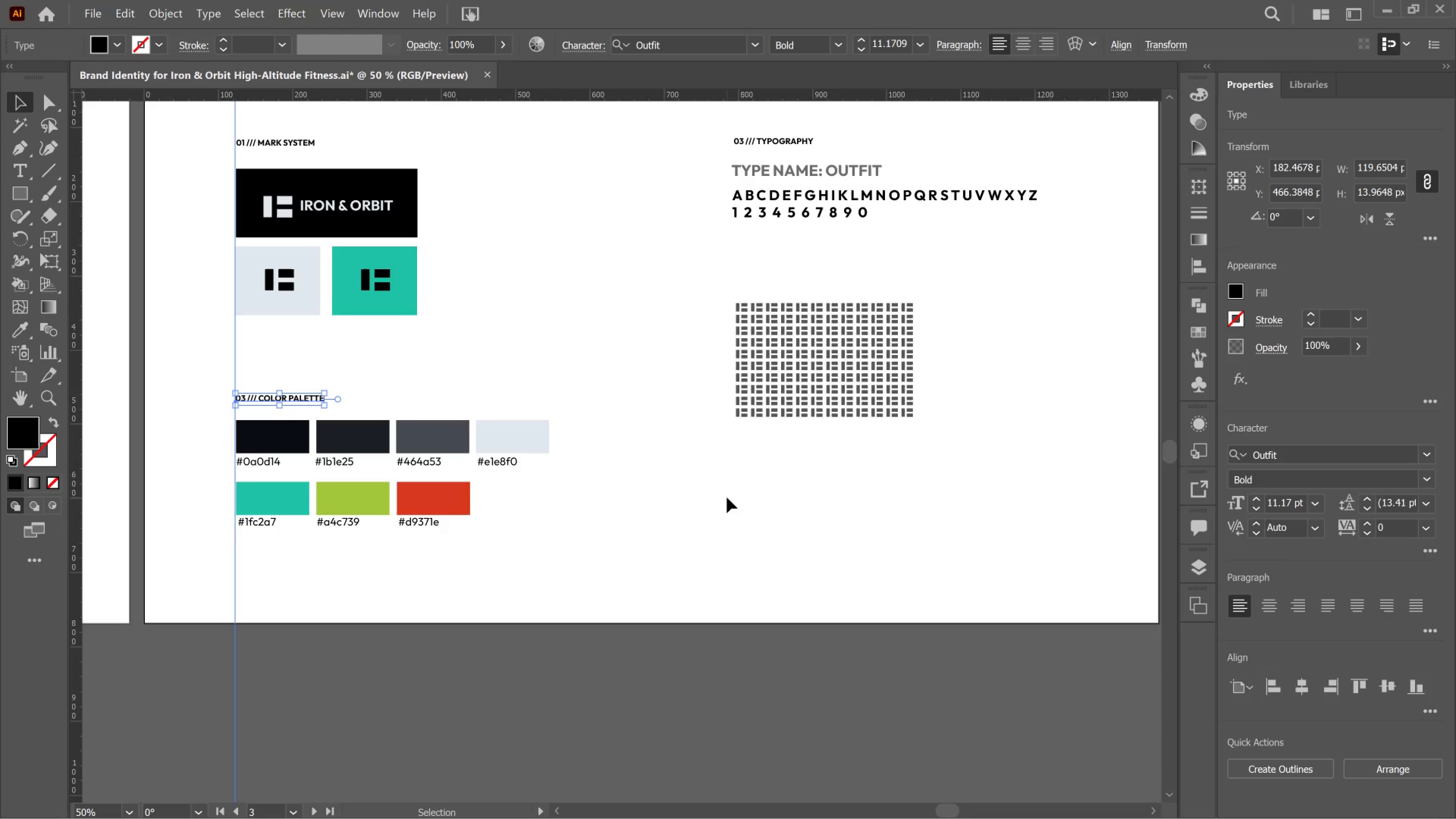 
left_click([727, 497])
 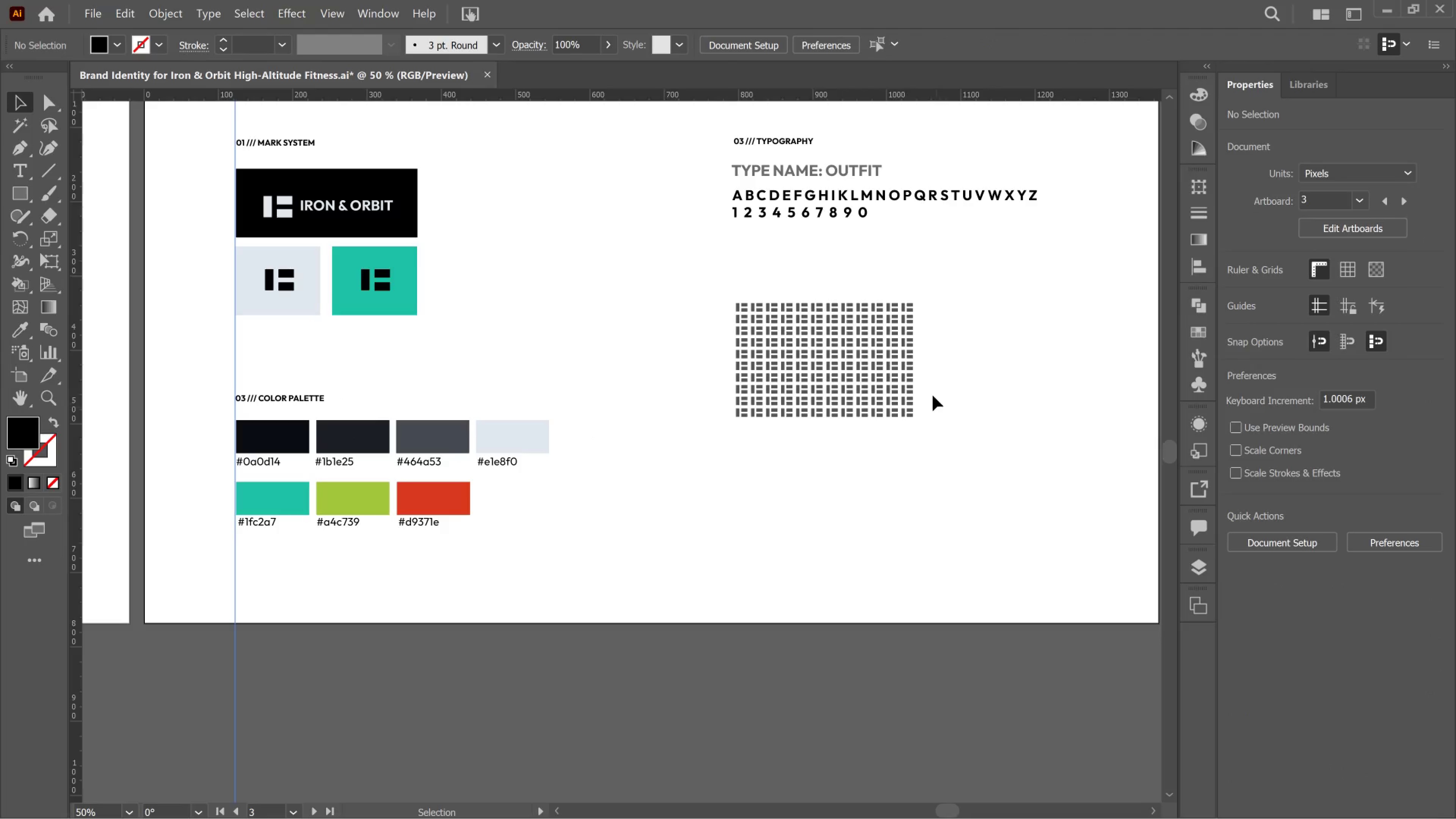 
scroll: coordinate [941, 425], scroll_direction: up, amount: 3.0
 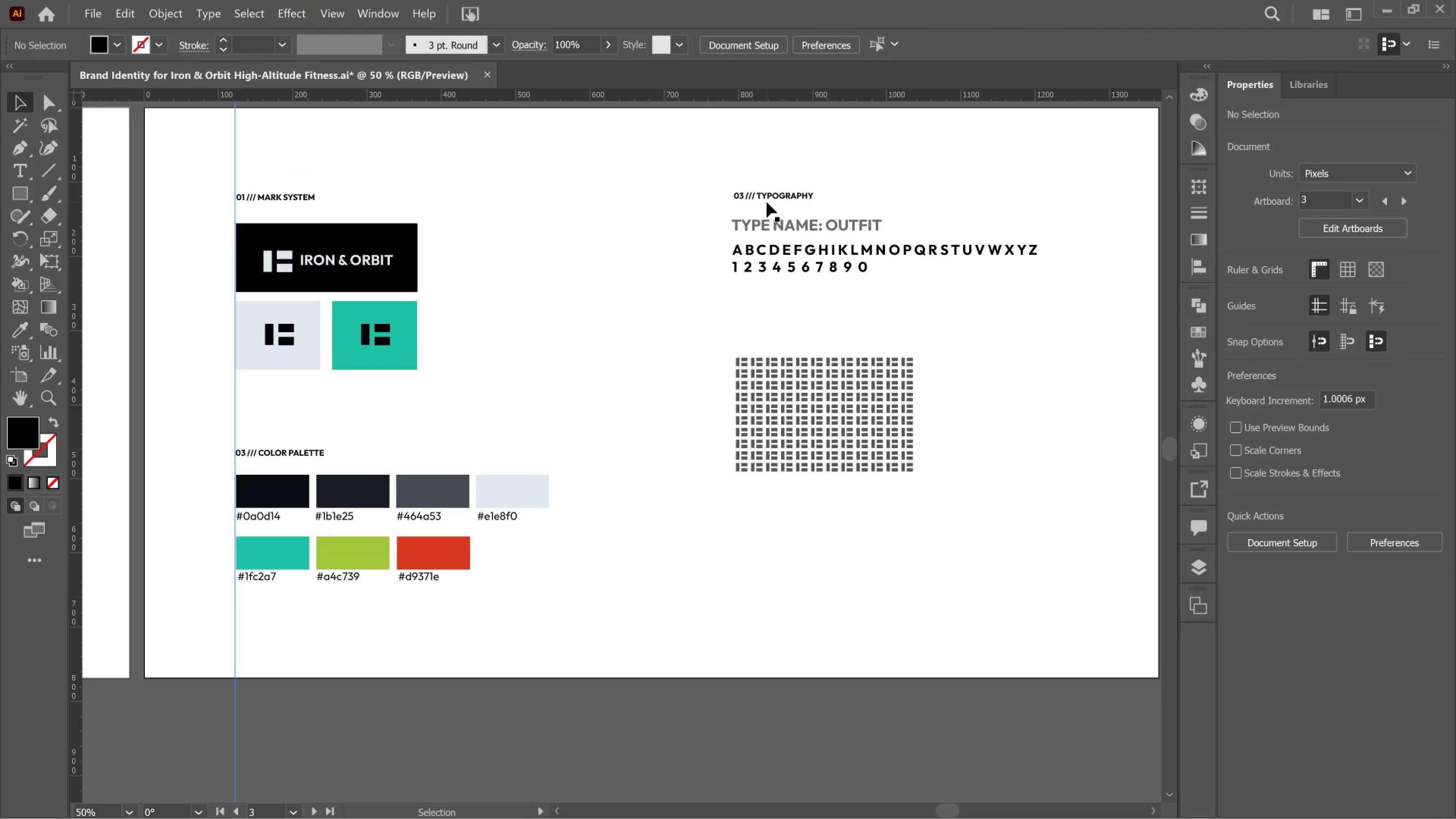 
left_click([769, 195])
 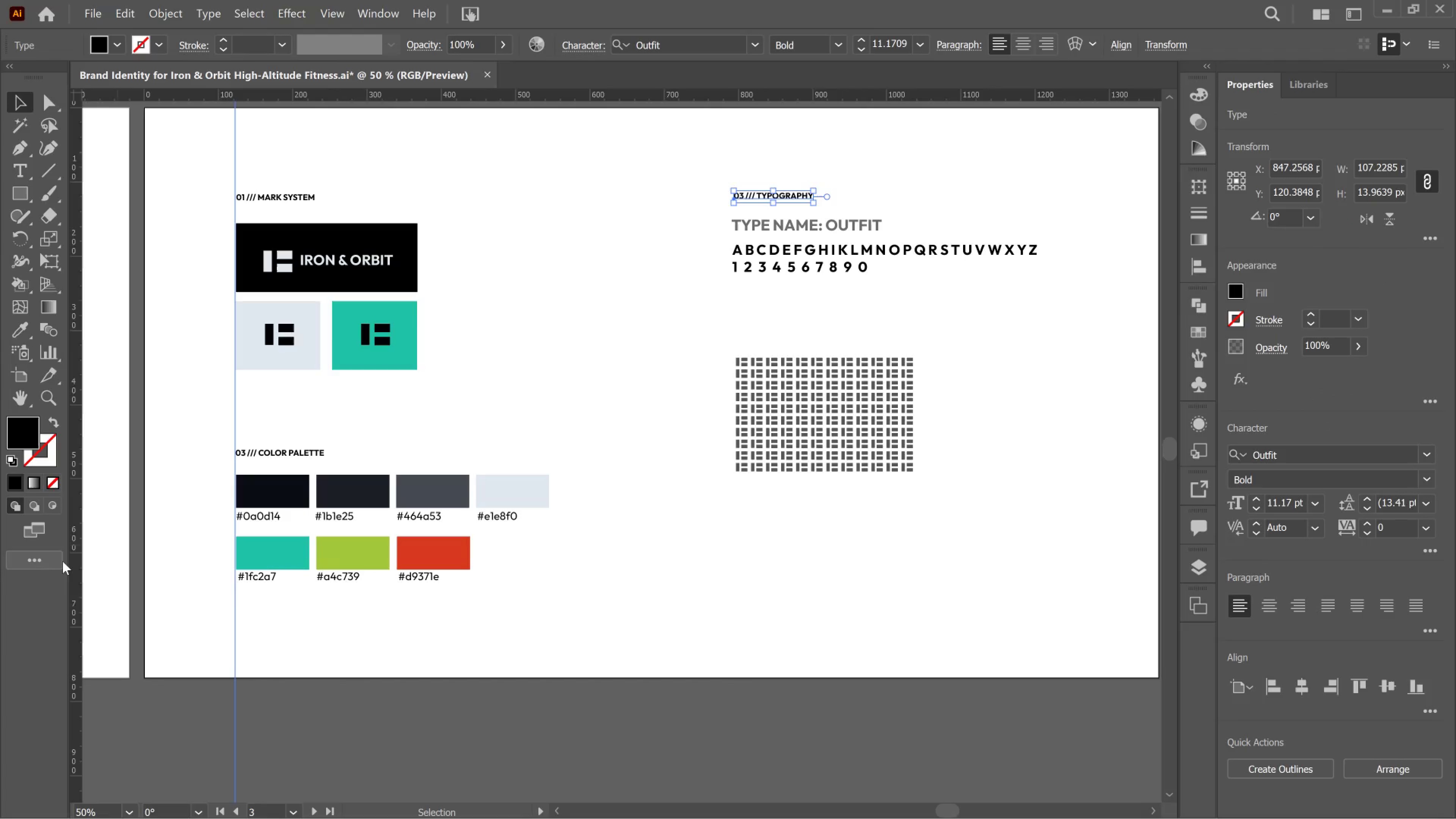 
left_click_drag(start_coordinate=[80, 565], to_coordinate=[698, 544])
 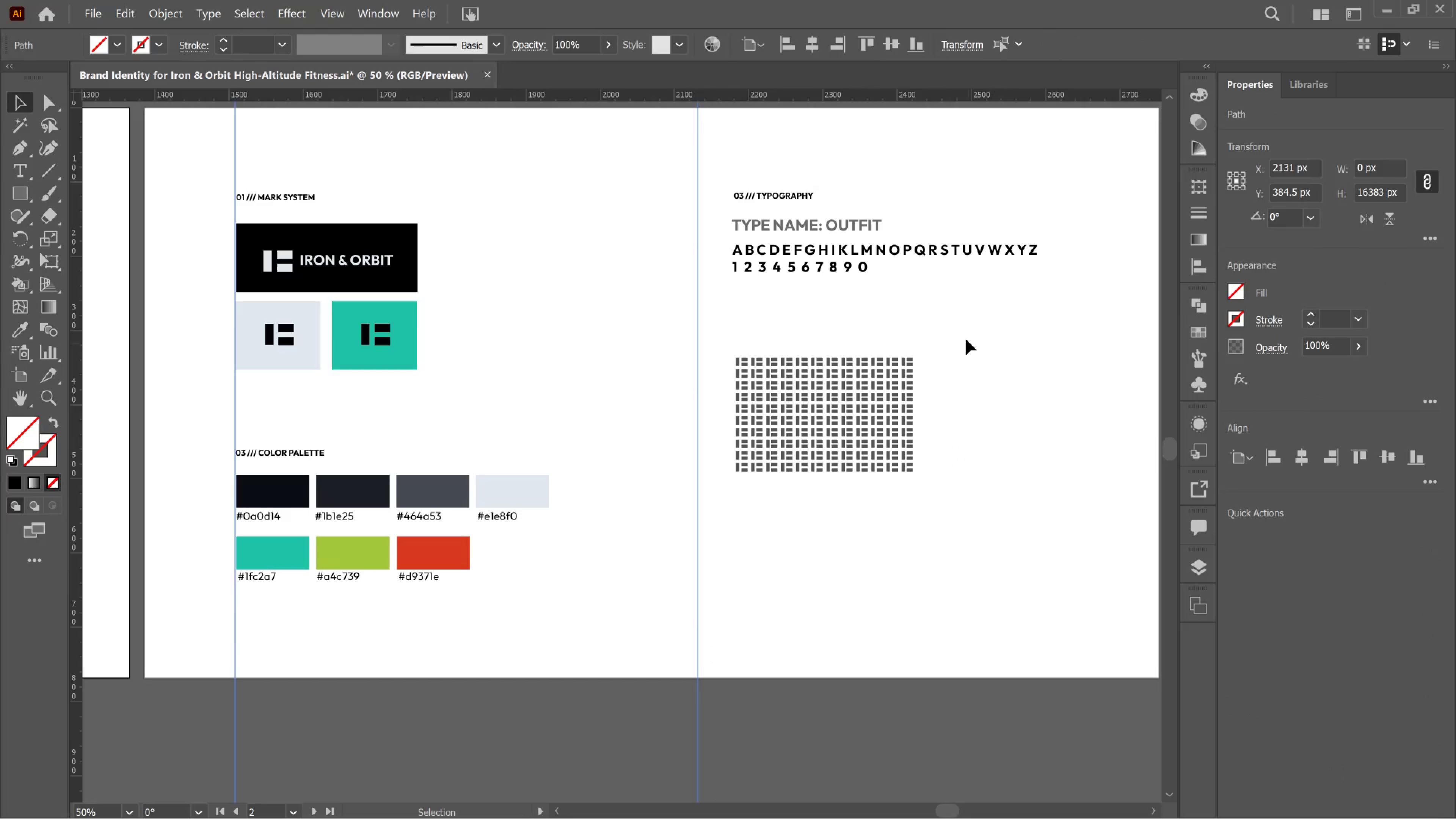 
left_click_drag(start_coordinate=[967, 329], to_coordinate=[733, 179])
 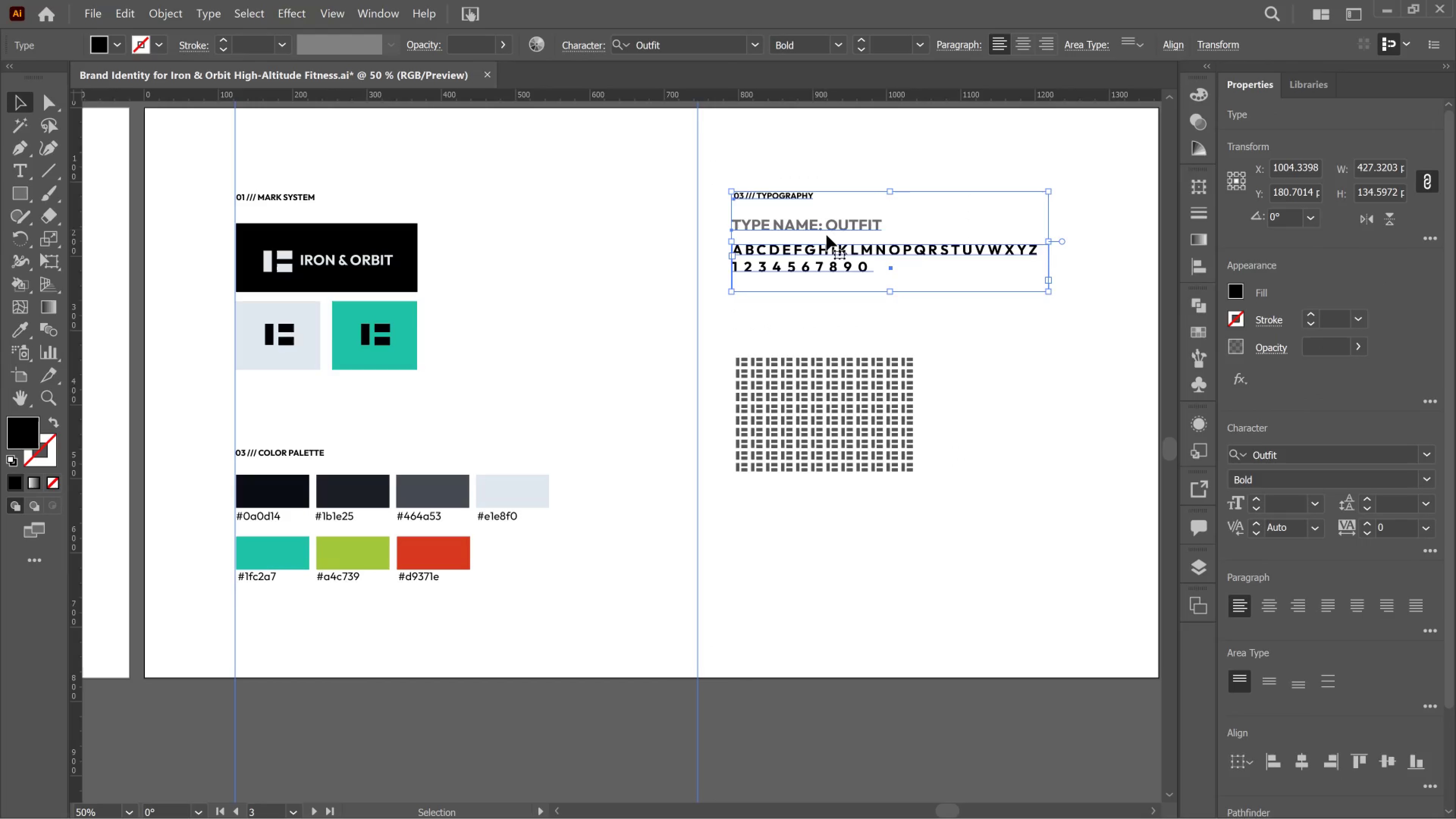 
left_click_drag(start_coordinate=[828, 238], to_coordinate=[813, 238])
 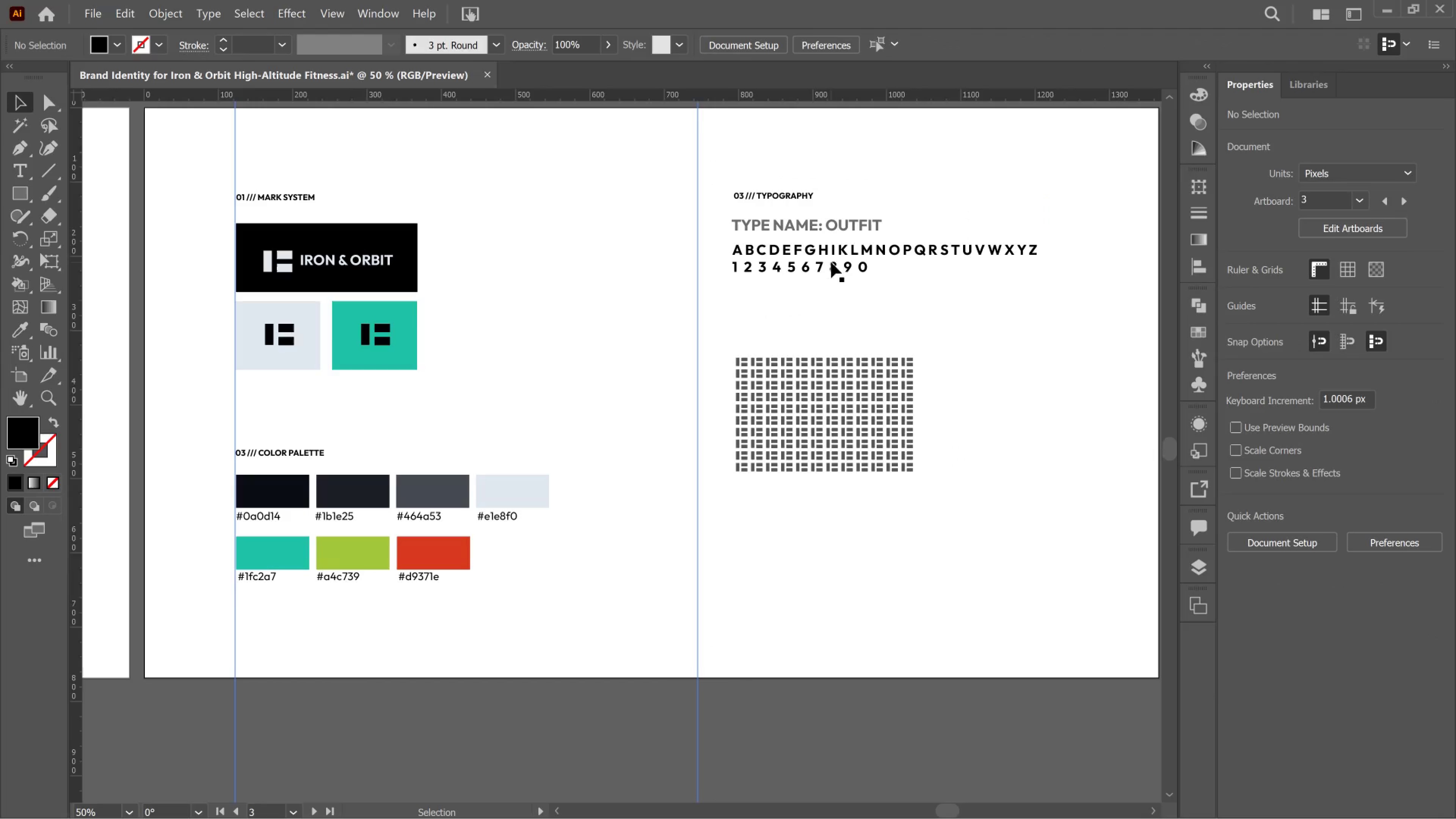 
left_click_drag(start_coordinate=[831, 262], to_coordinate=[811, 262])
 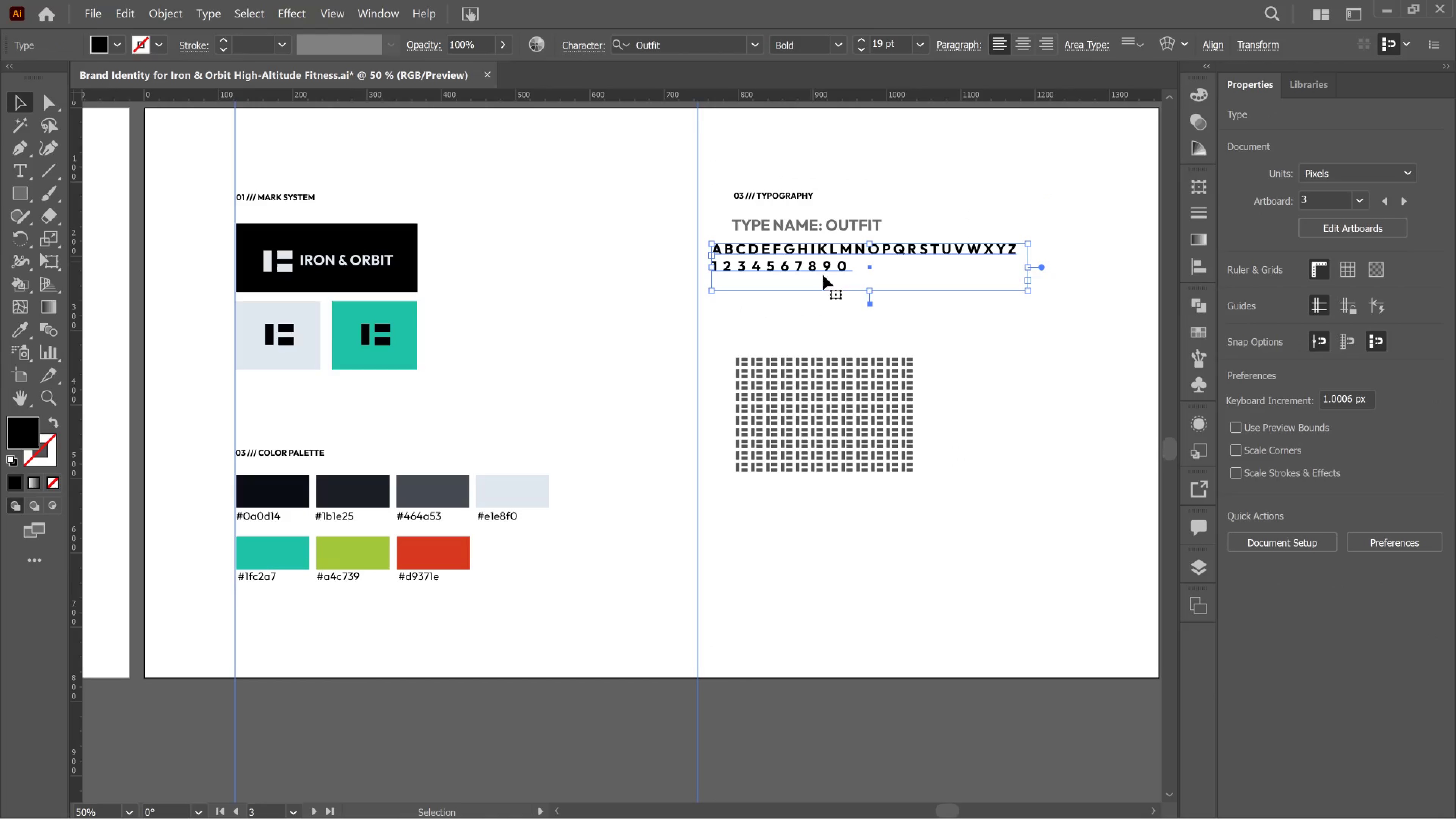 
key(Control+Z)
 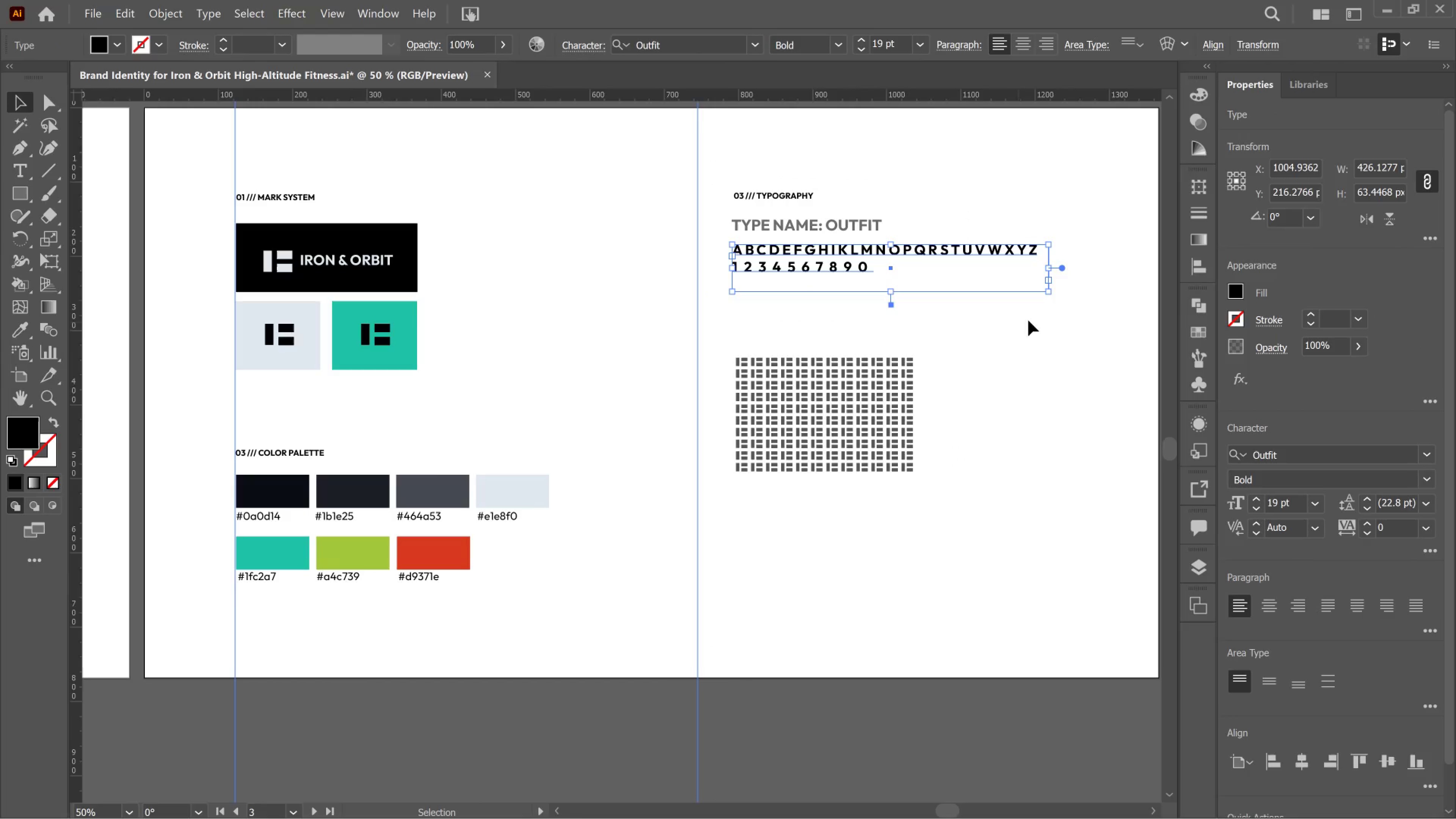 
left_click_drag(start_coordinate=[1045, 322], to_coordinate=[778, 181])
 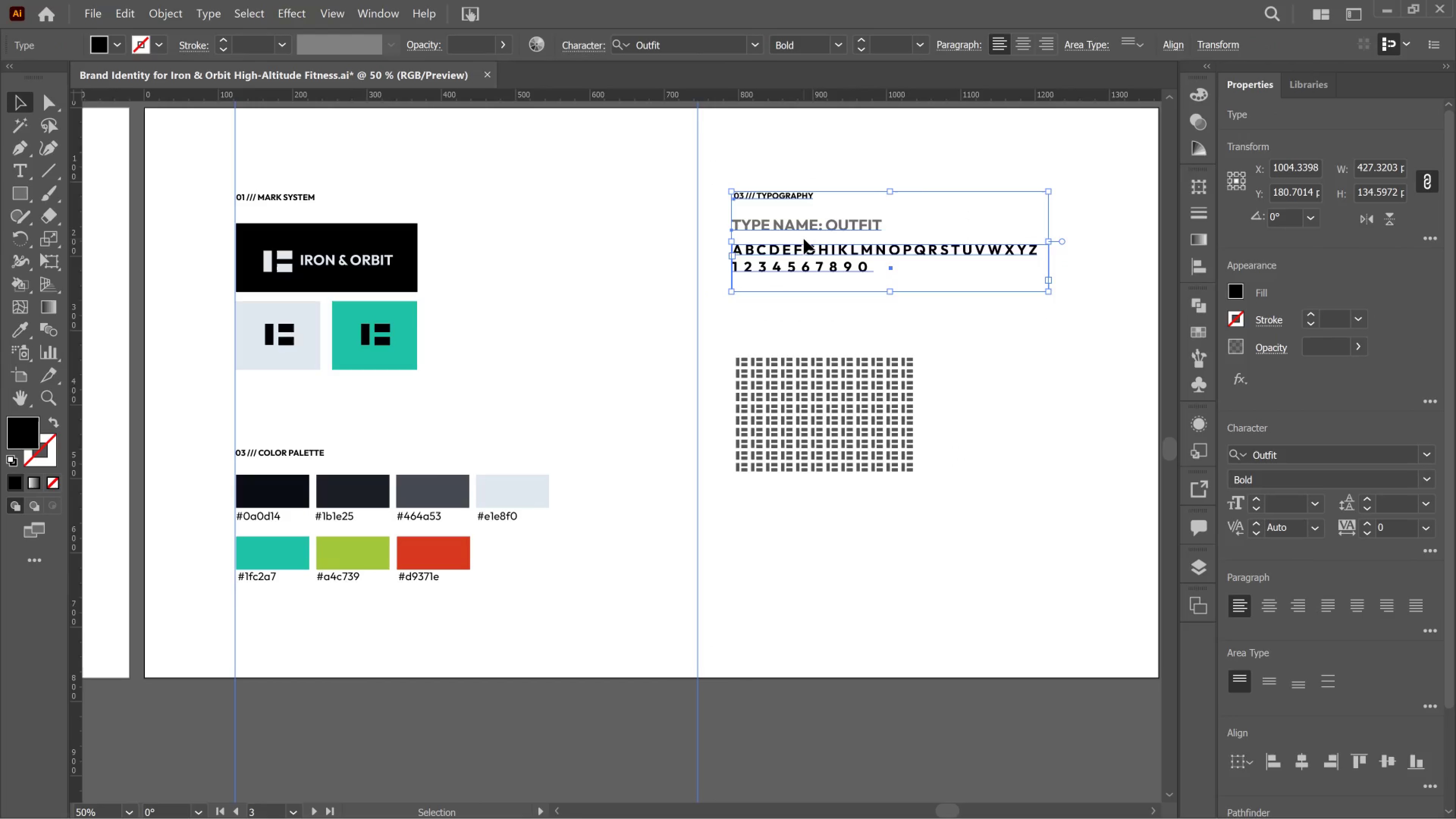 
left_click([804, 239])
 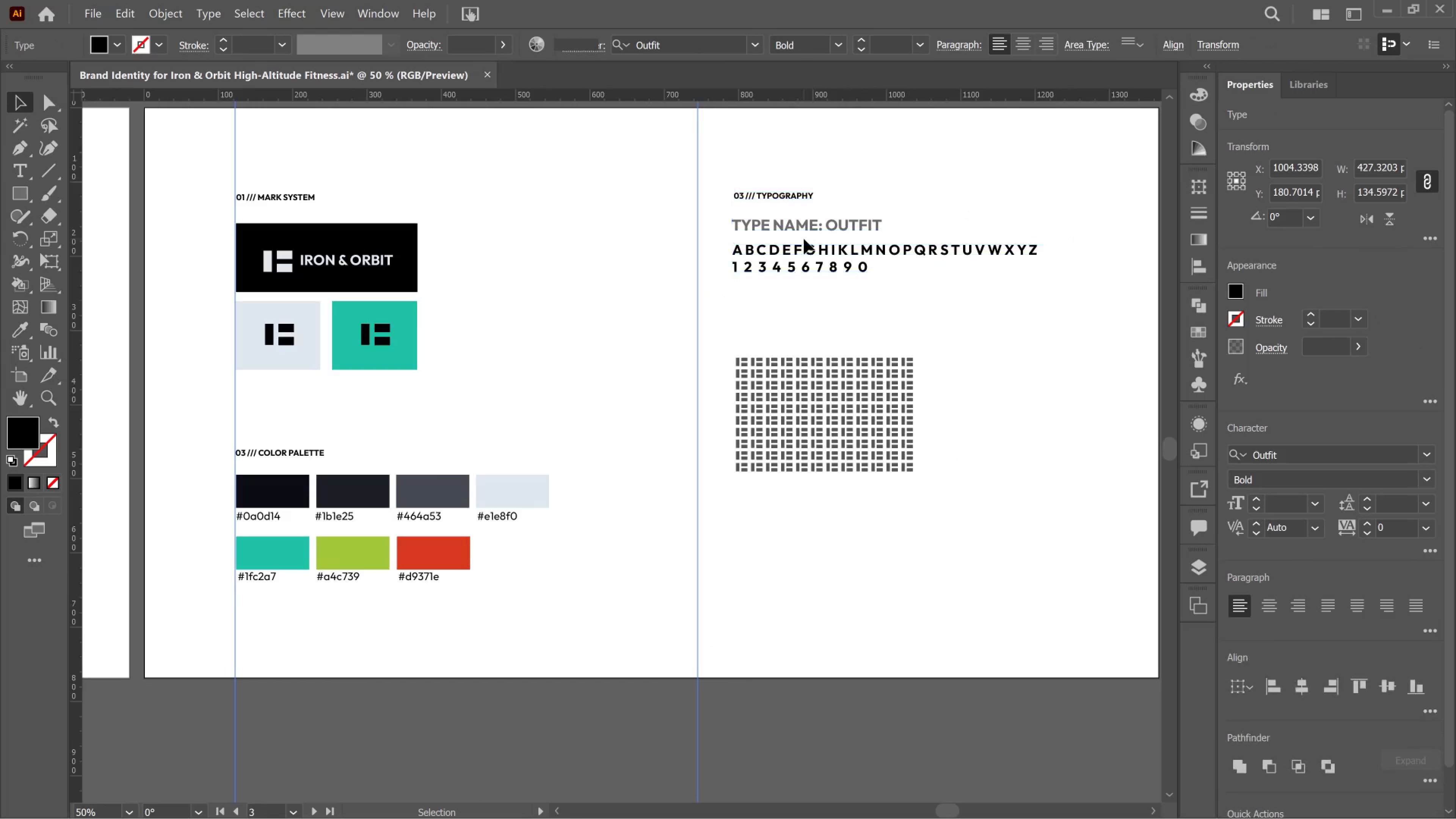 
left_click_drag(start_coordinate=[804, 239], to_coordinate=[787, 239])
 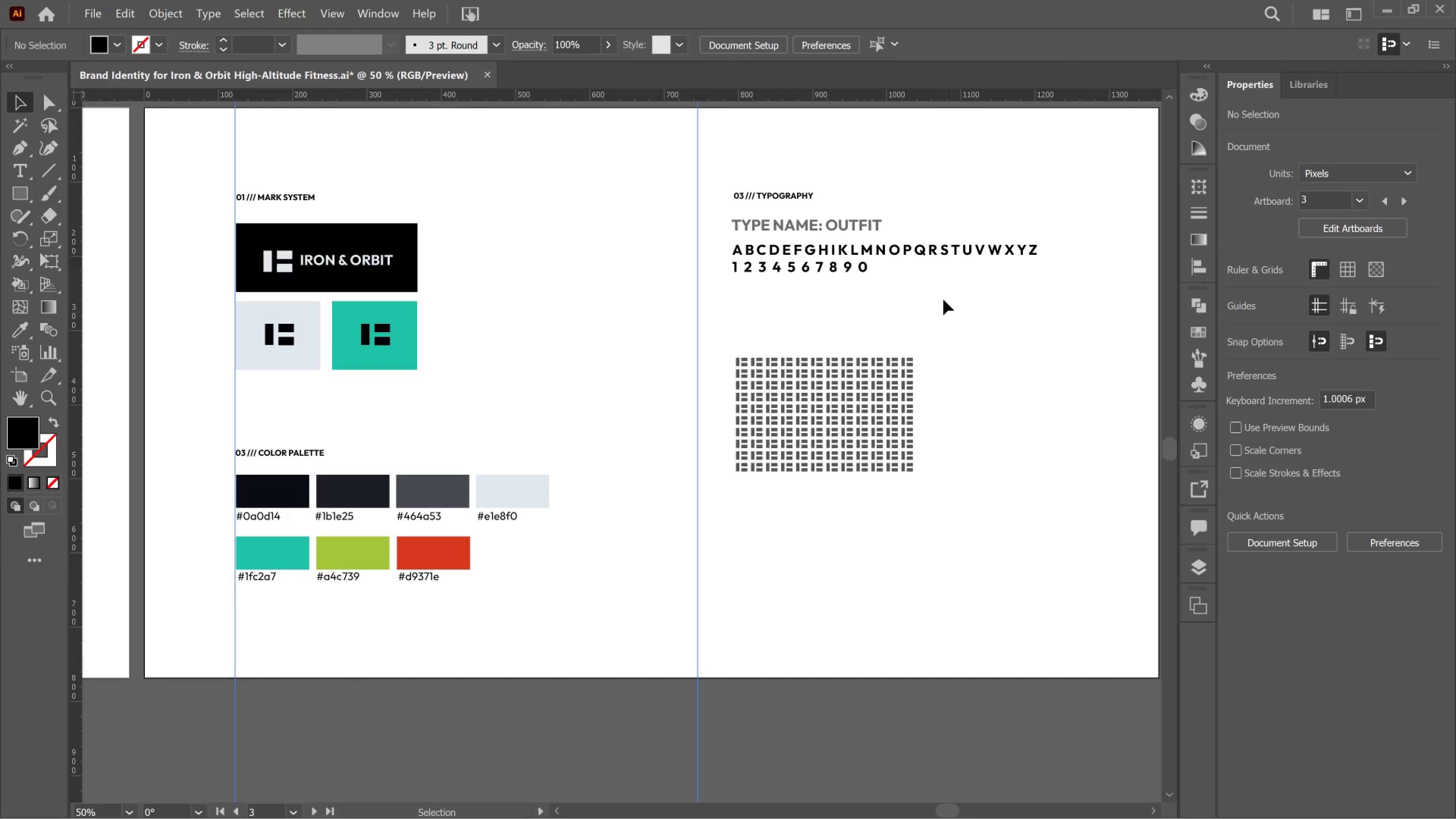 
left_click_drag(start_coordinate=[942, 299], to_coordinate=[756, 167])
 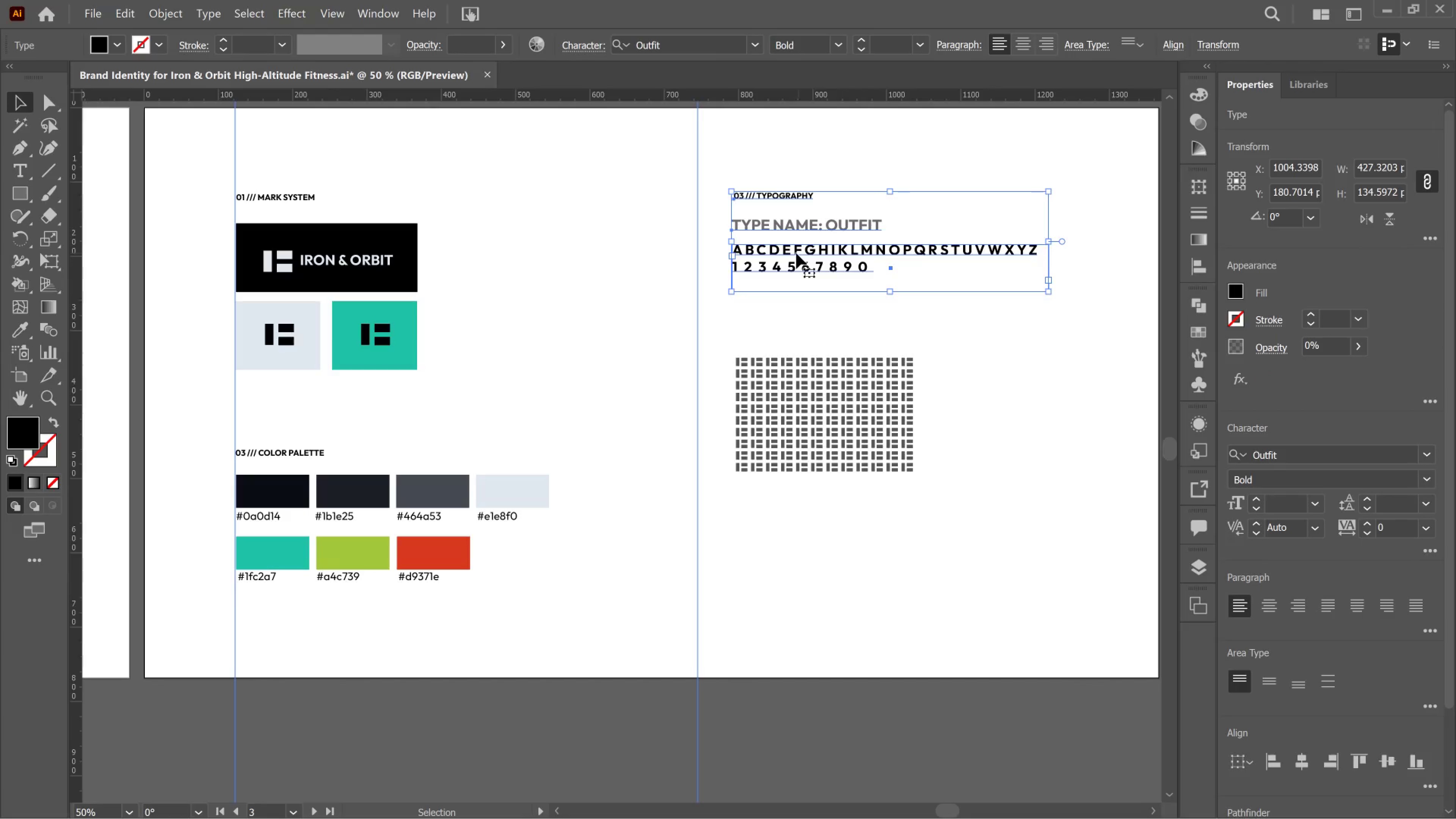 
left_click_drag(start_coordinate=[794, 253], to_coordinate=[760, 249])
 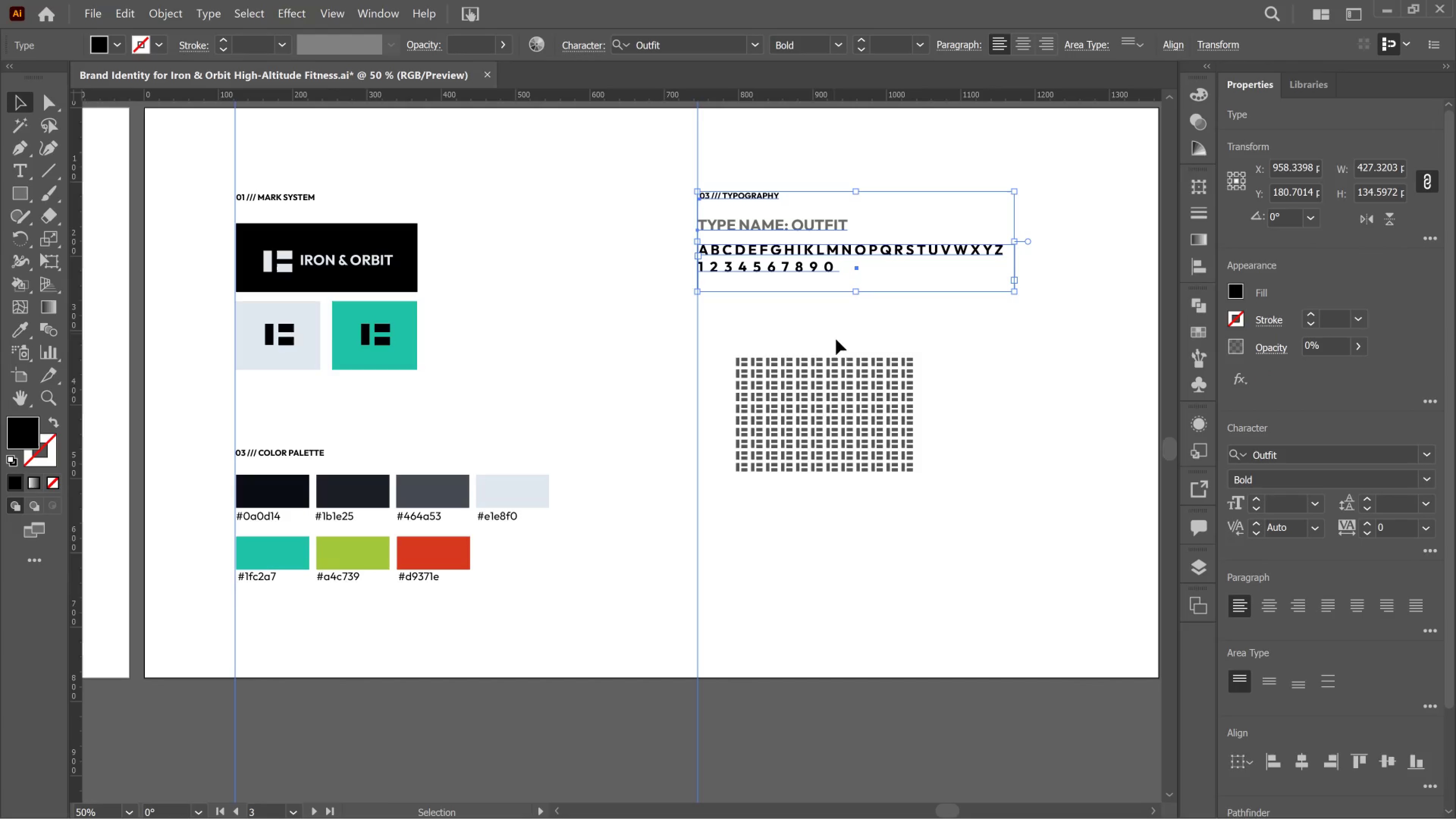 
hold_key(key=ShiftLeft, duration=2.5)
 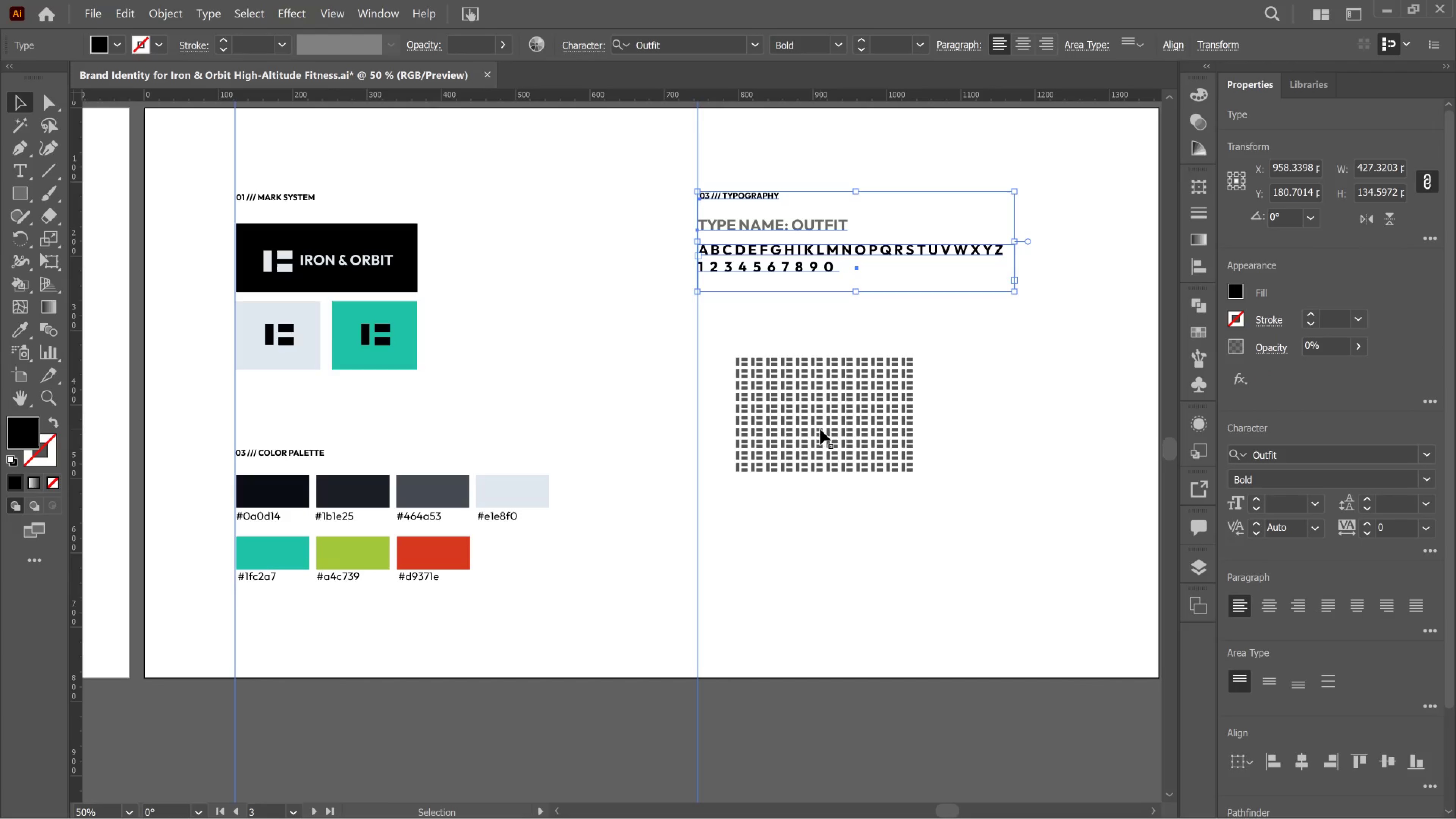 
left_click([820, 429])
 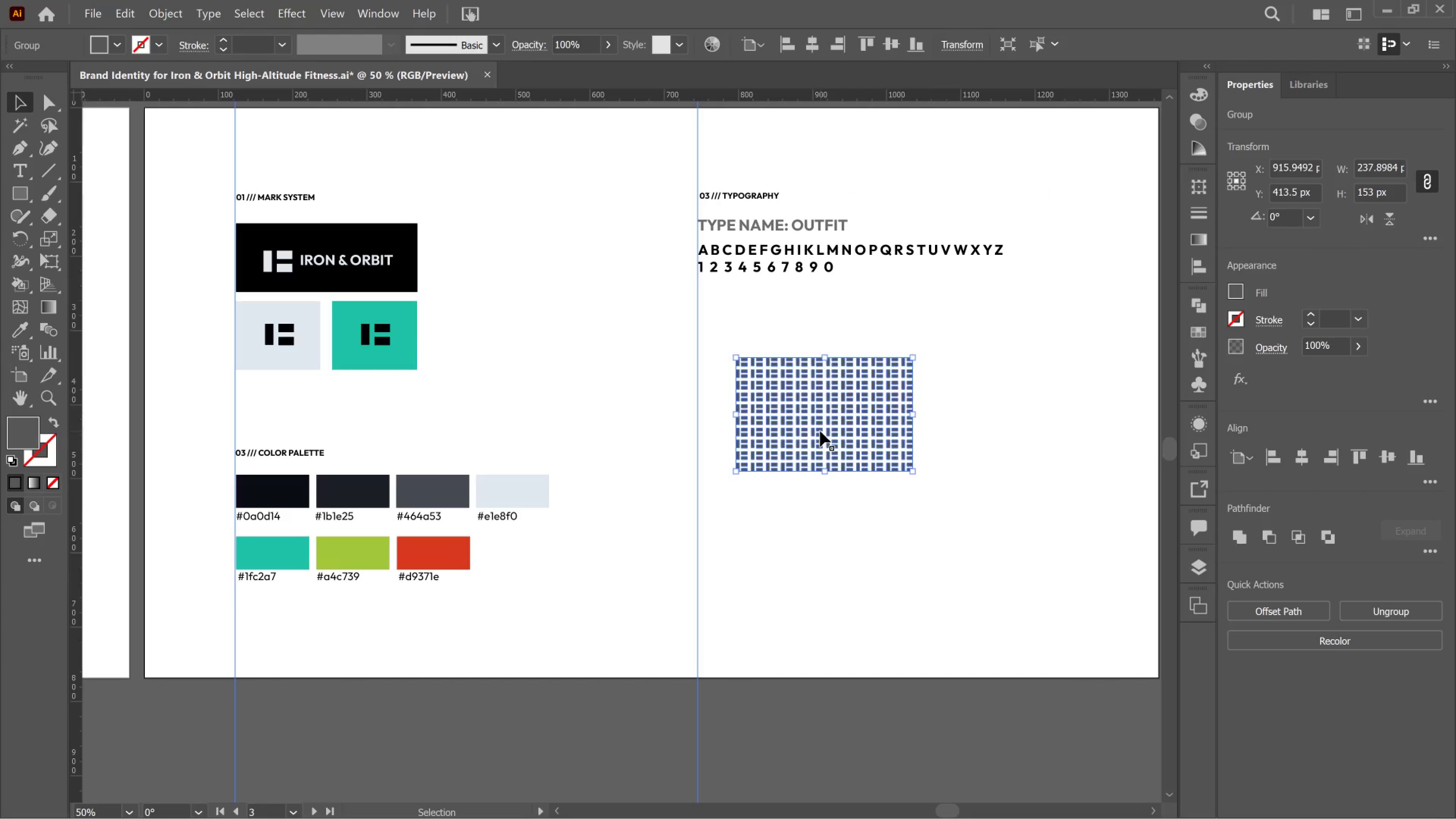 
left_click_drag(start_coordinate=[820, 431], to_coordinate=[784, 430])
 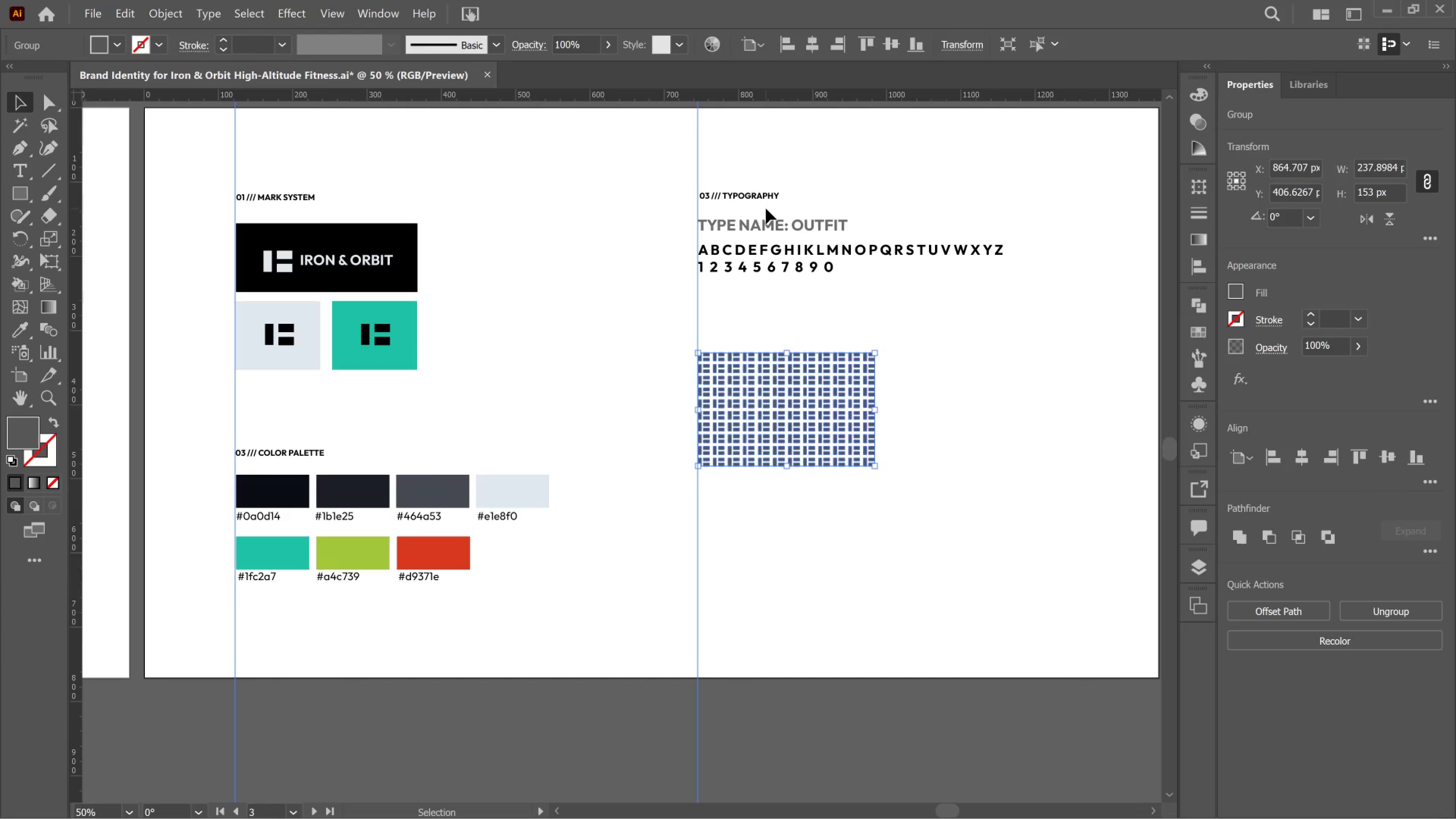 
key(ArrowRight)
 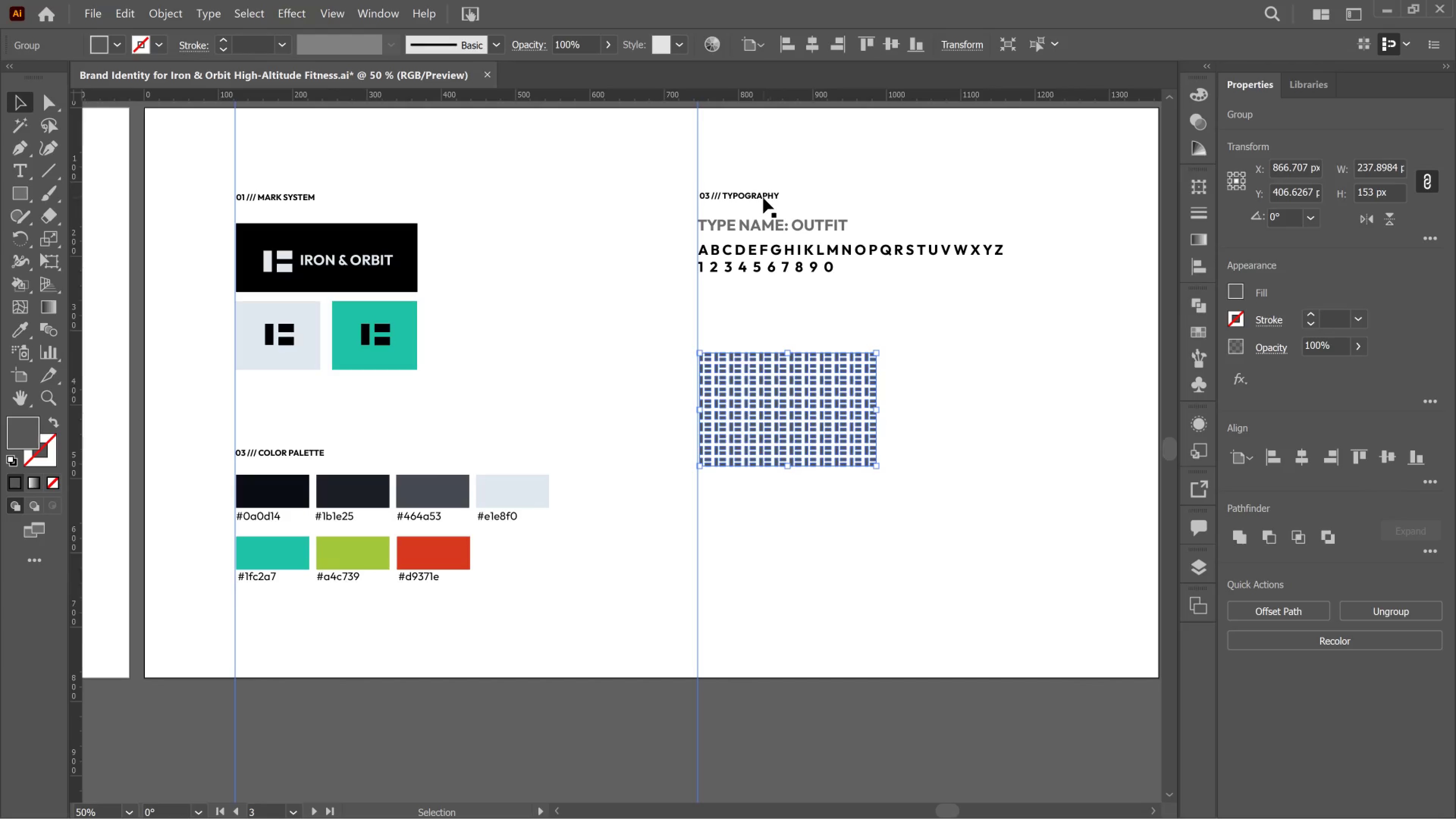 
left_click([763, 198])
 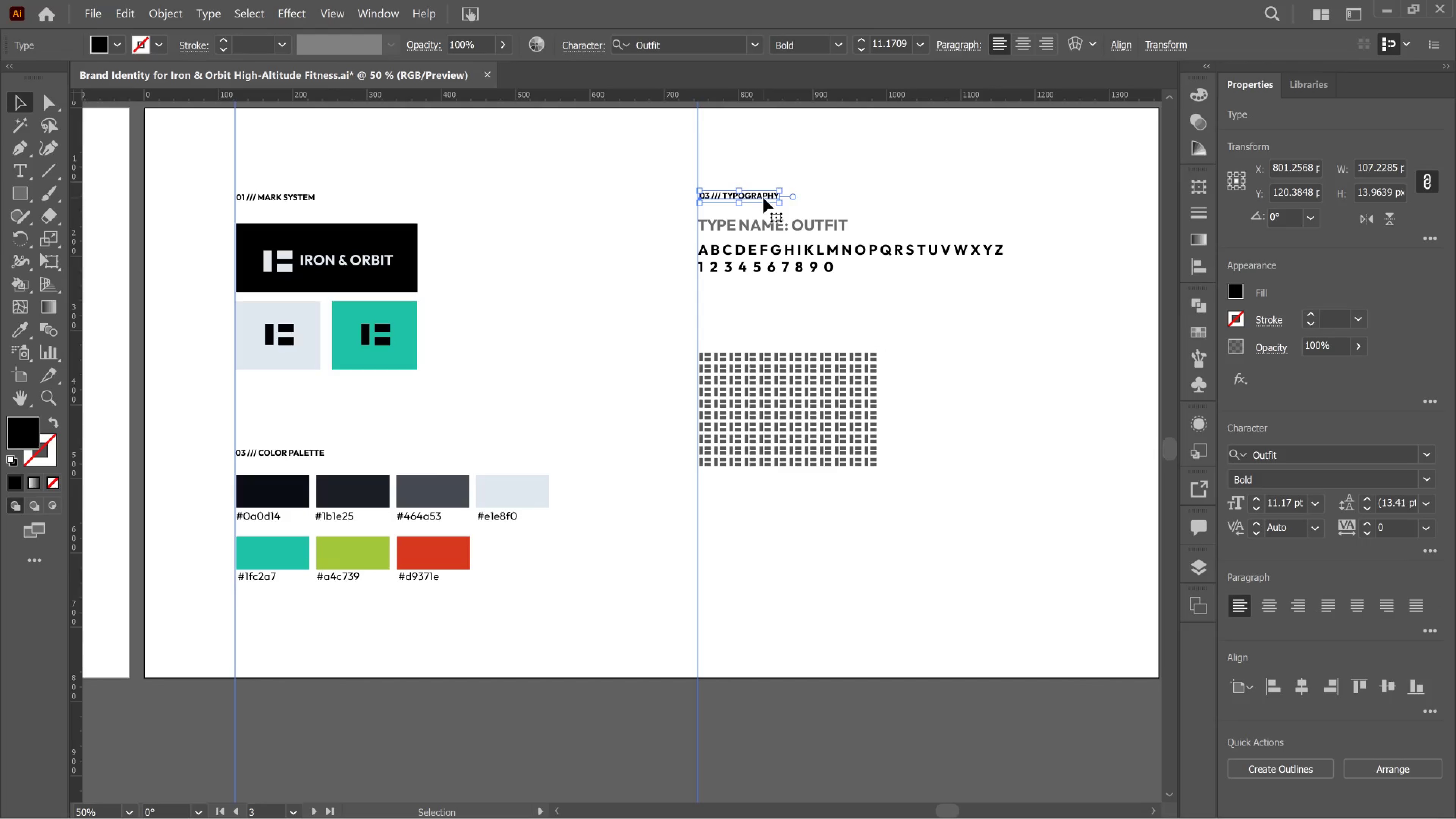 
hold_key(key=AltLeft, duration=5.49)
left_click_drag(start_coordinate=[754, 196], to_coordinate=[719, 331])
 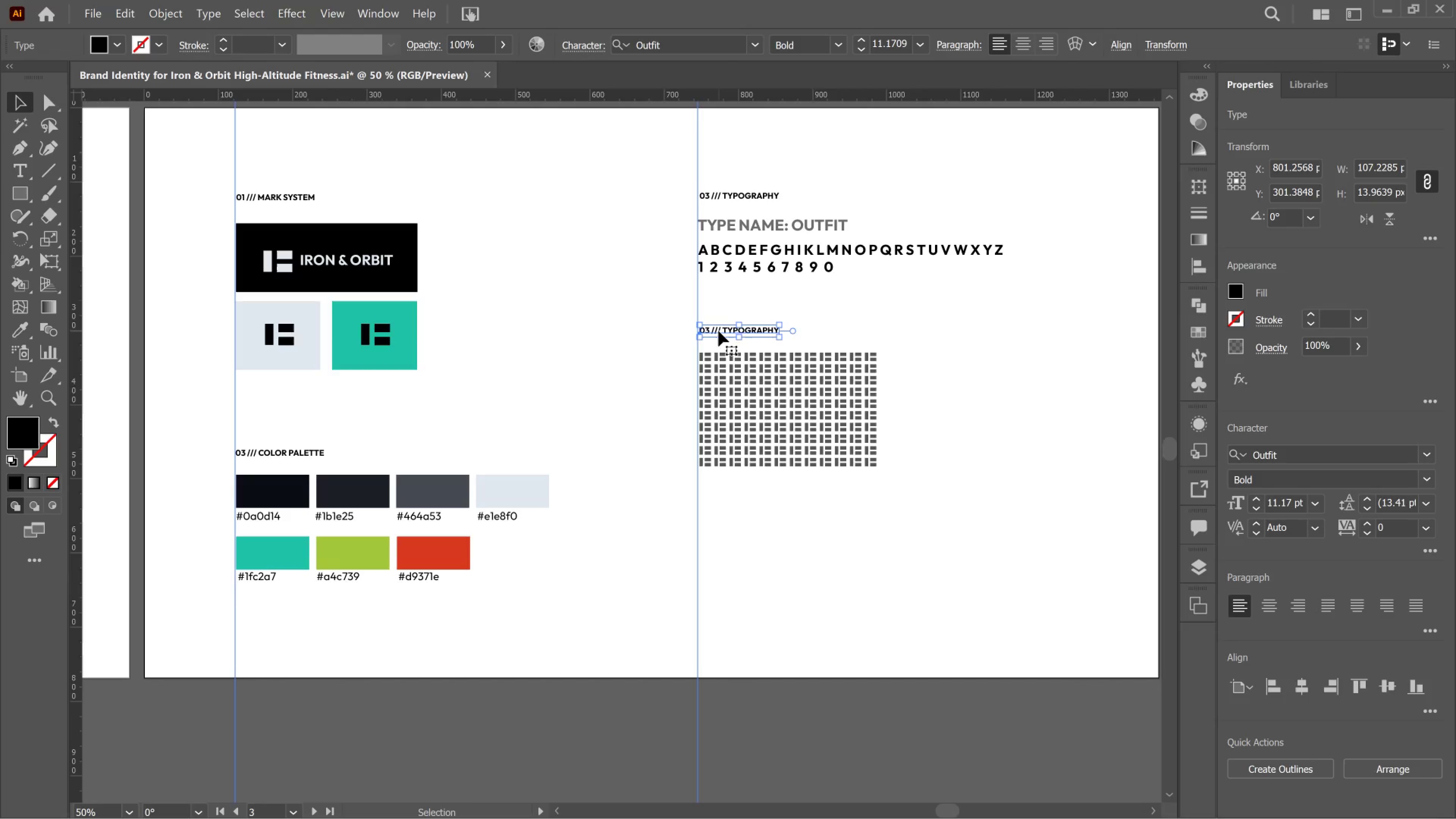 
hold_key(key=ShiftLeft, duration=4.01)
 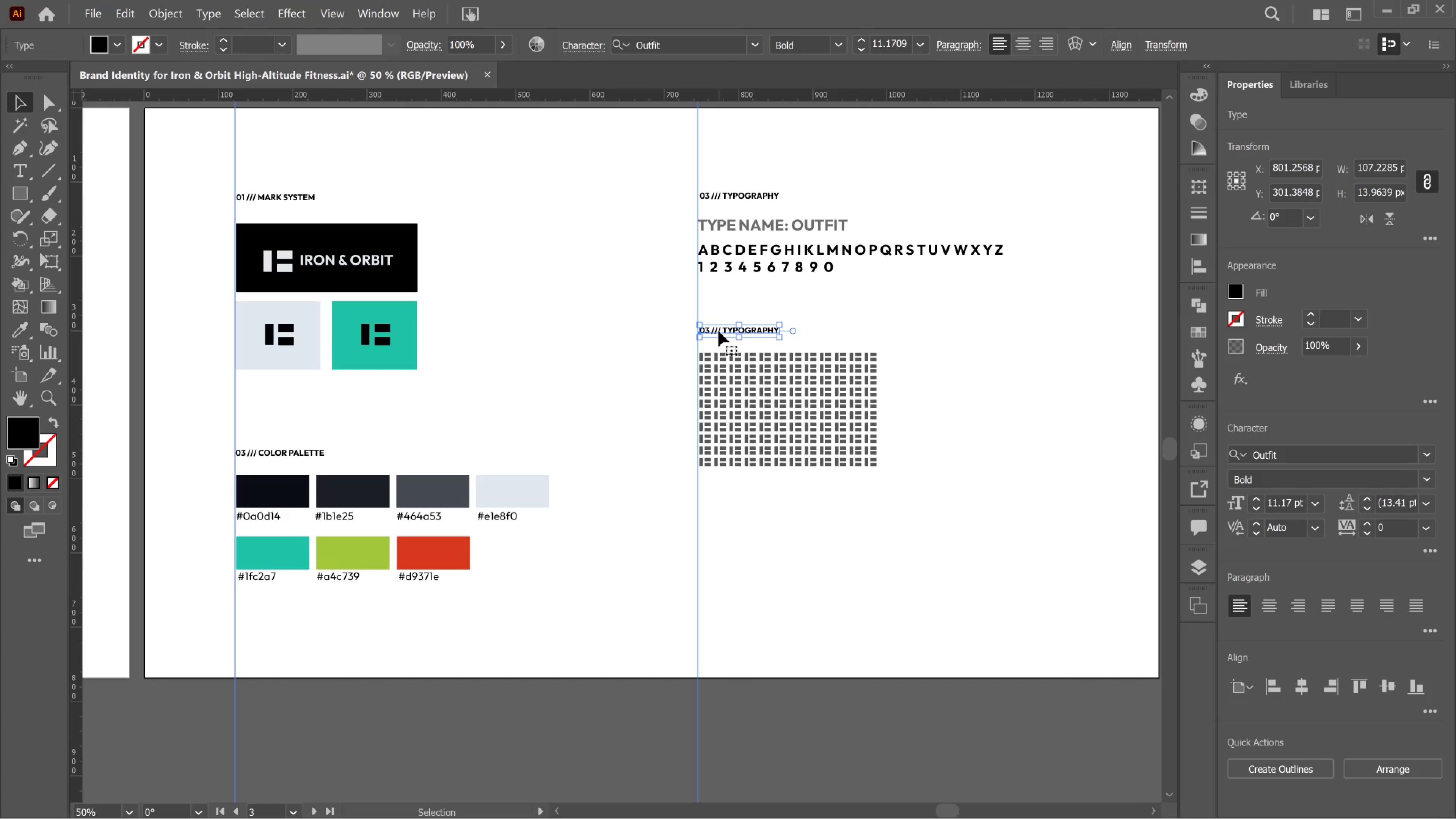 
key(T)
 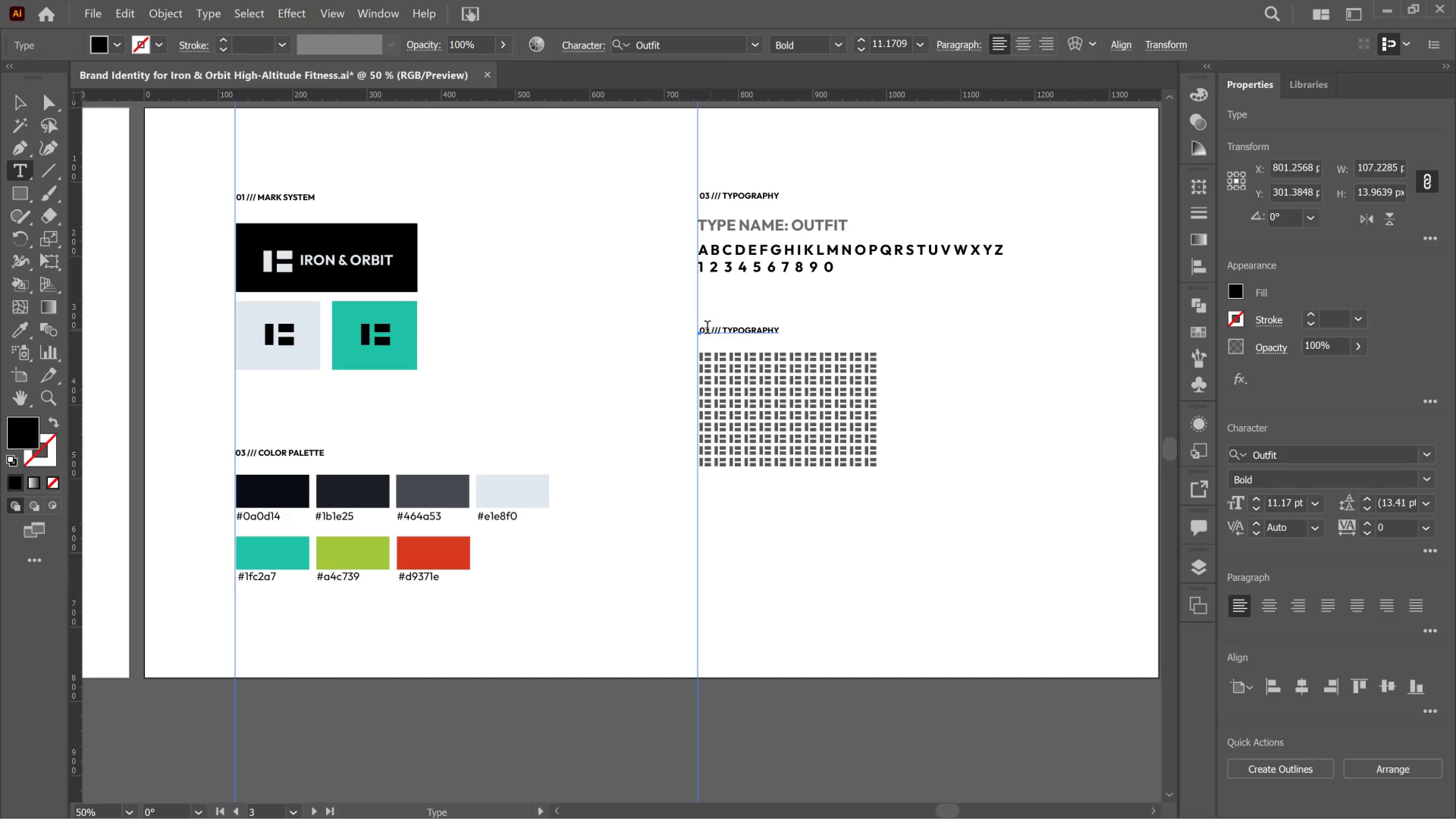 
left_click_drag(start_coordinate=[707, 329], to_coordinate=[707, 327])
 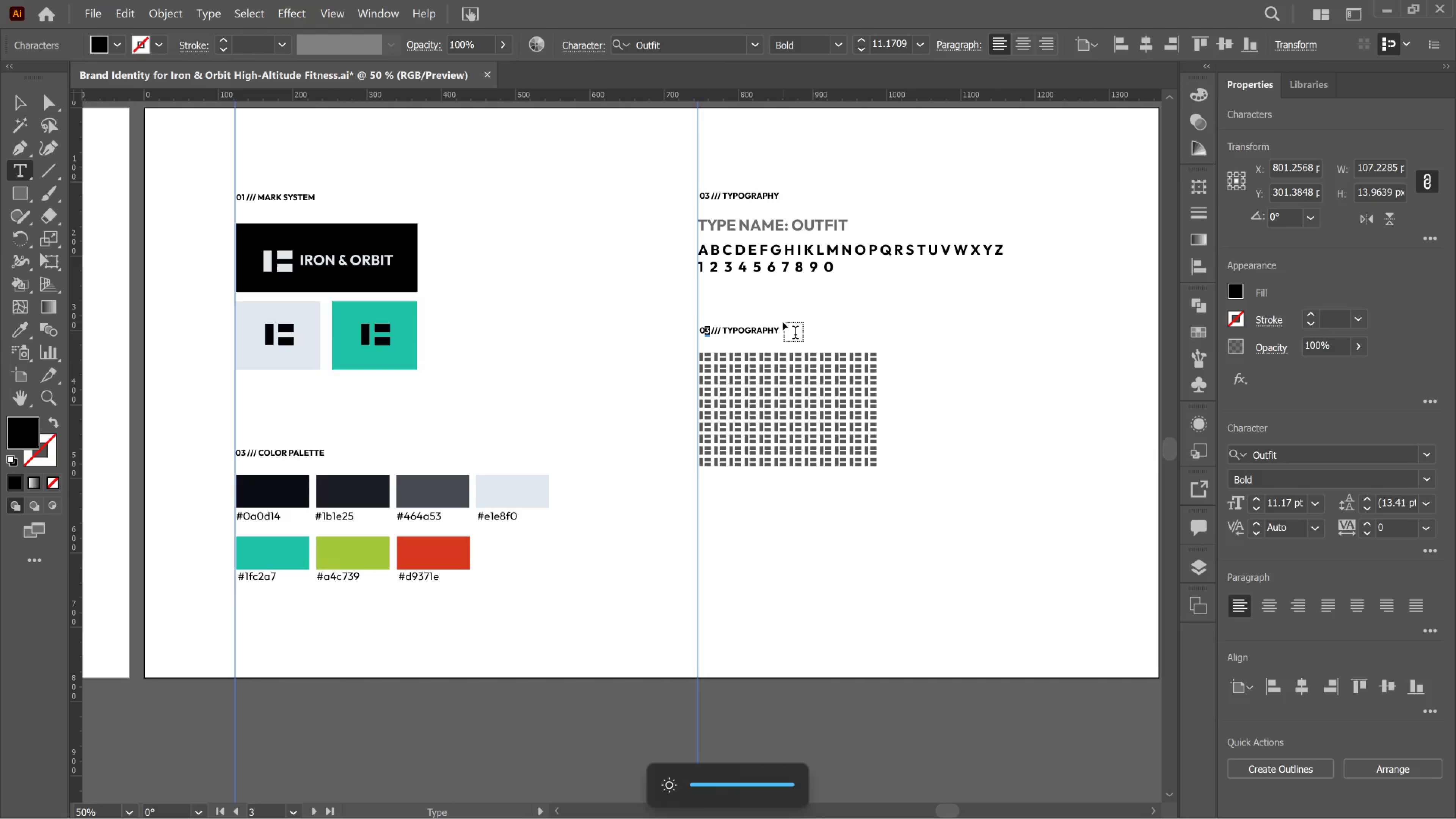 
wait(6.96)
 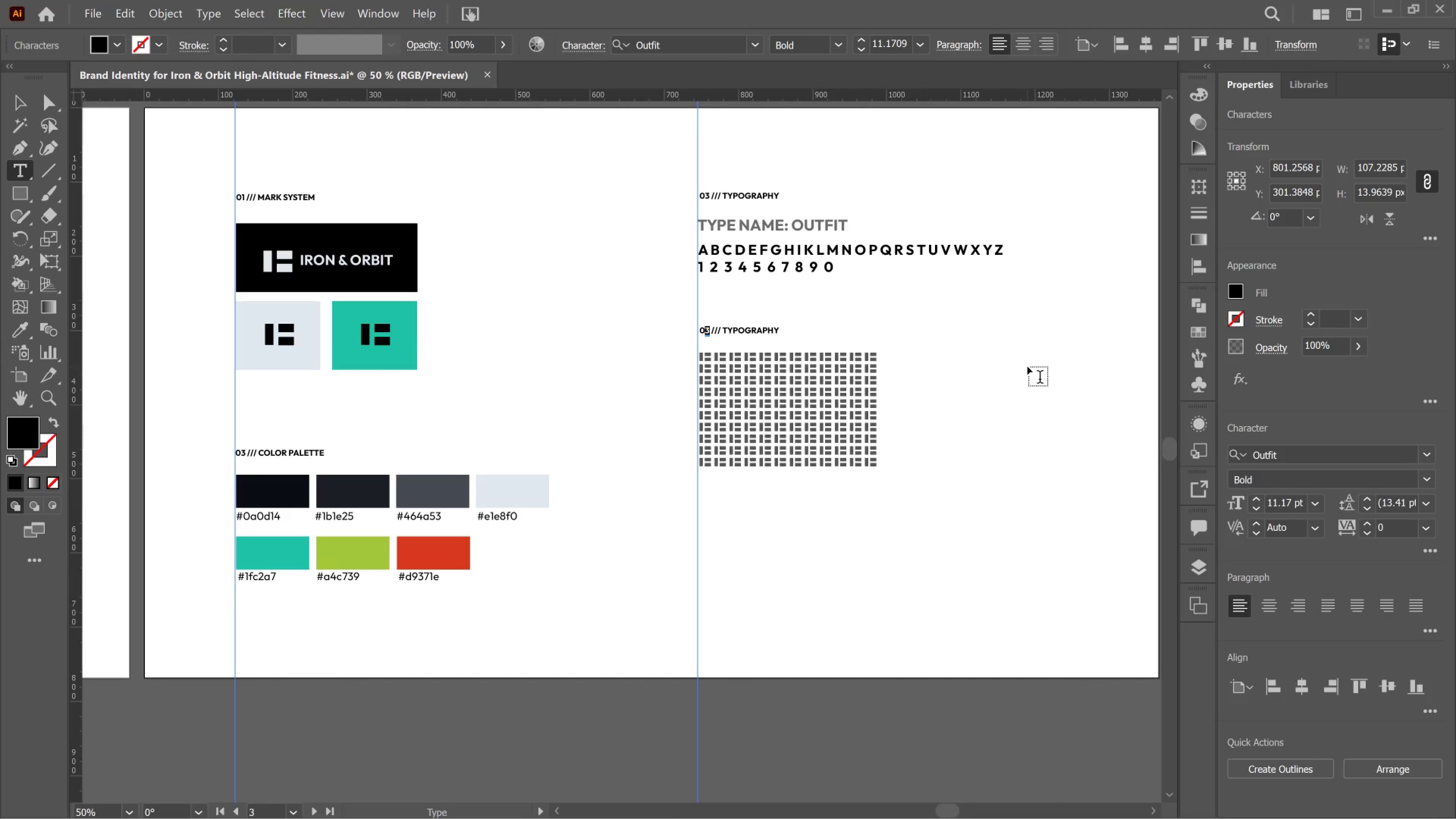 
key(5)
 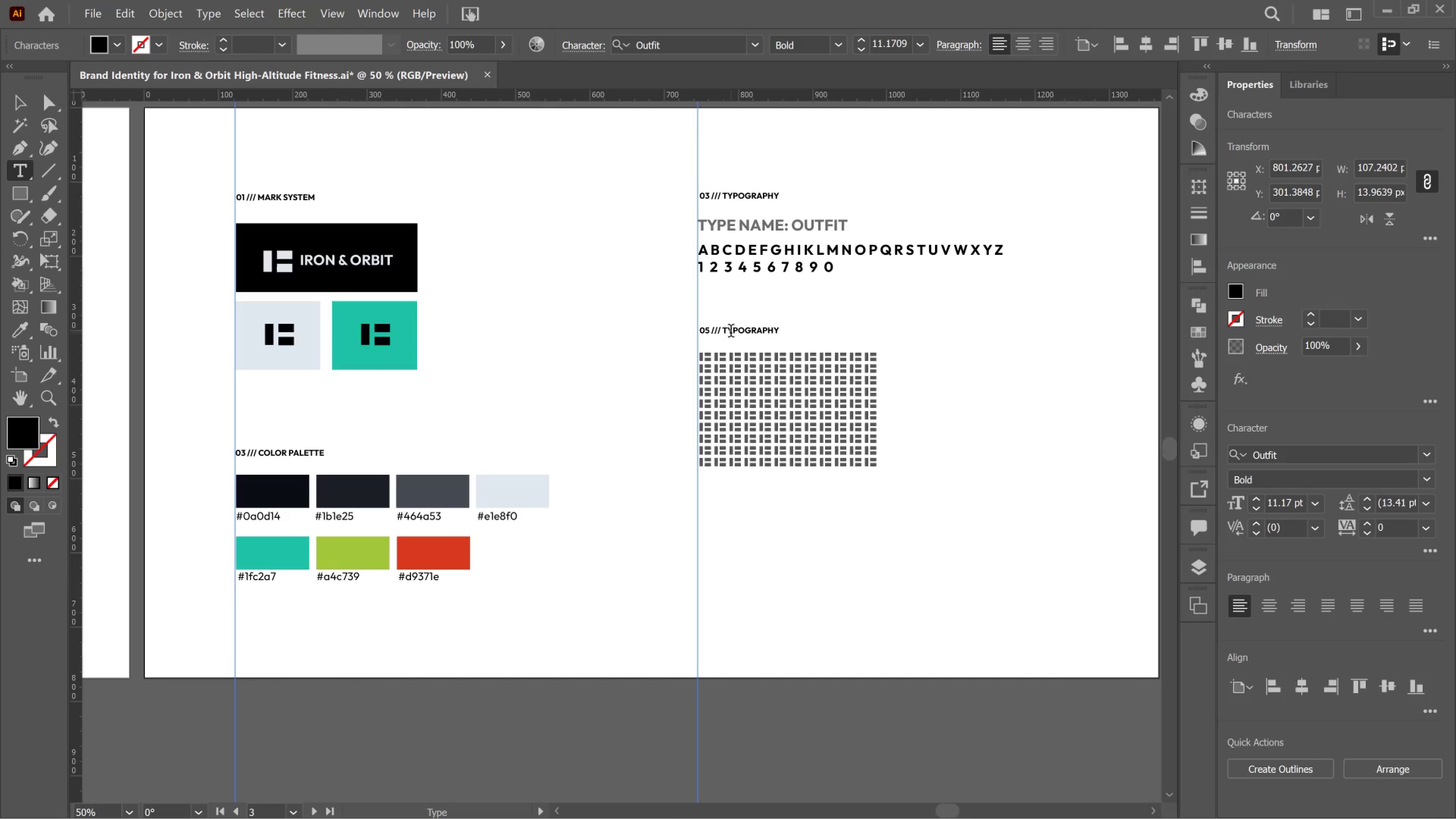 
left_click_drag(start_coordinate=[723, 333], to_coordinate=[810, 333])
 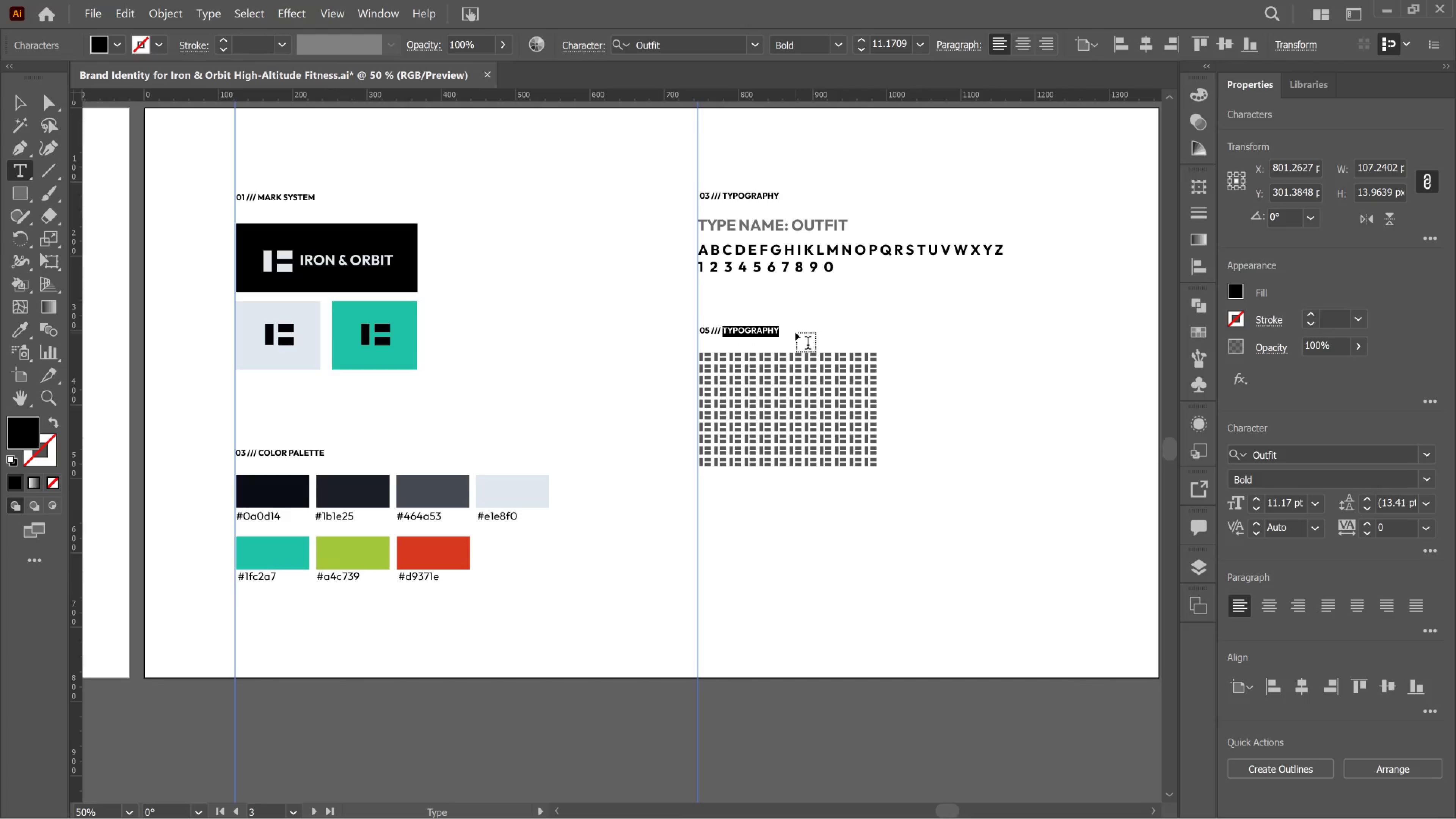 
type(PATTERN)
 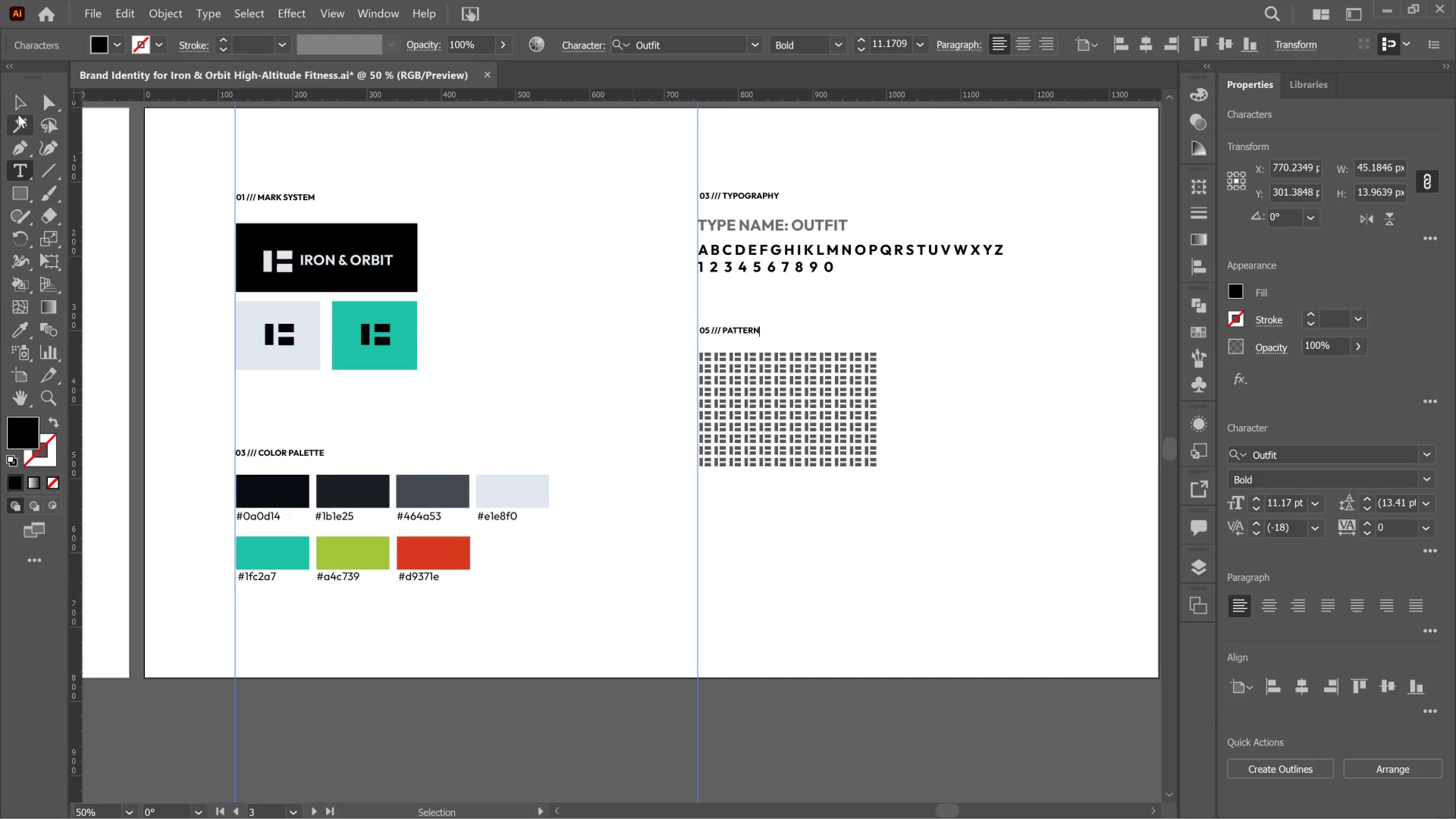 
left_click([10, 110])
 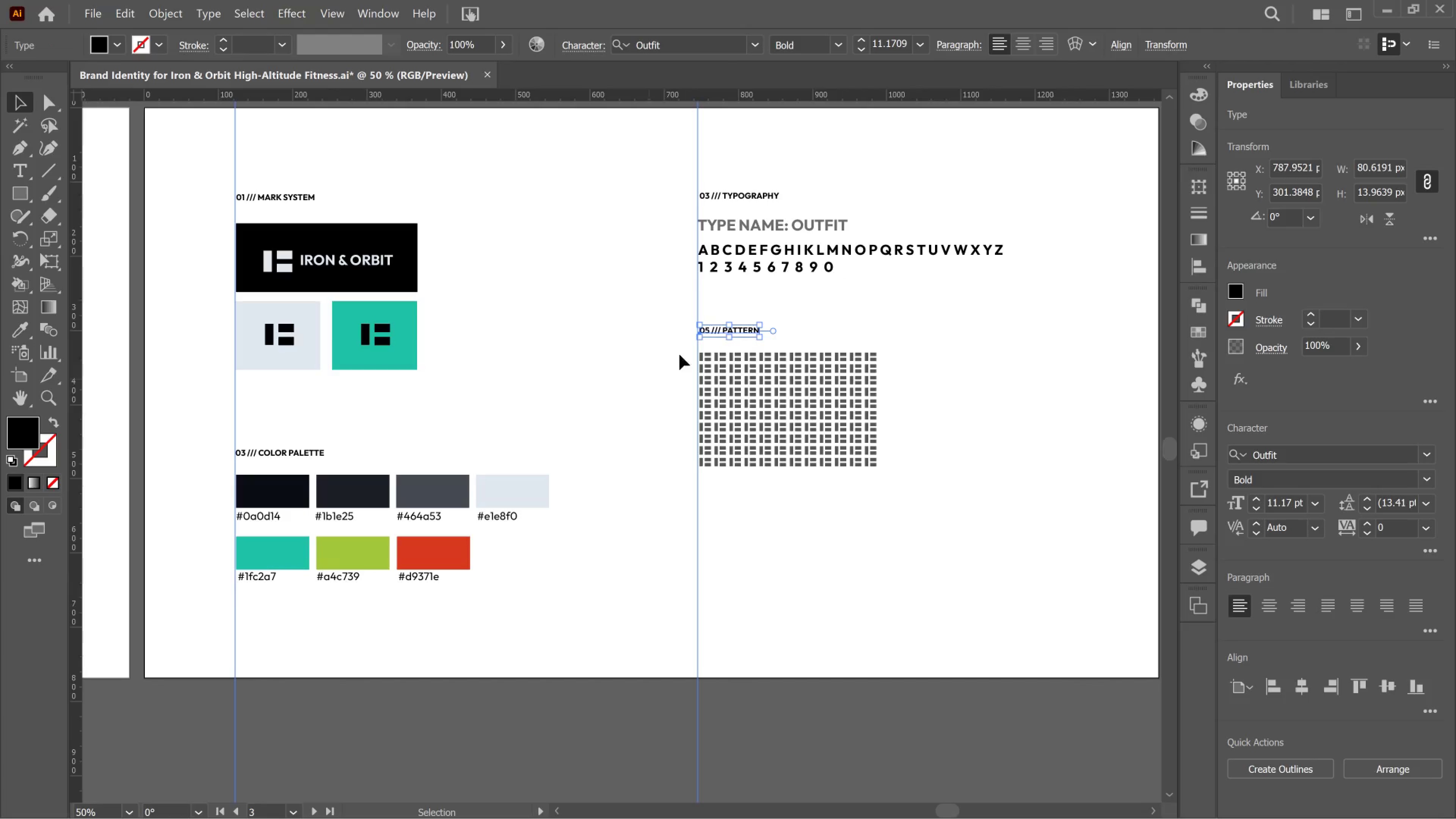 
left_click_drag(start_coordinate=[664, 319], to_coordinate=[832, 469])
 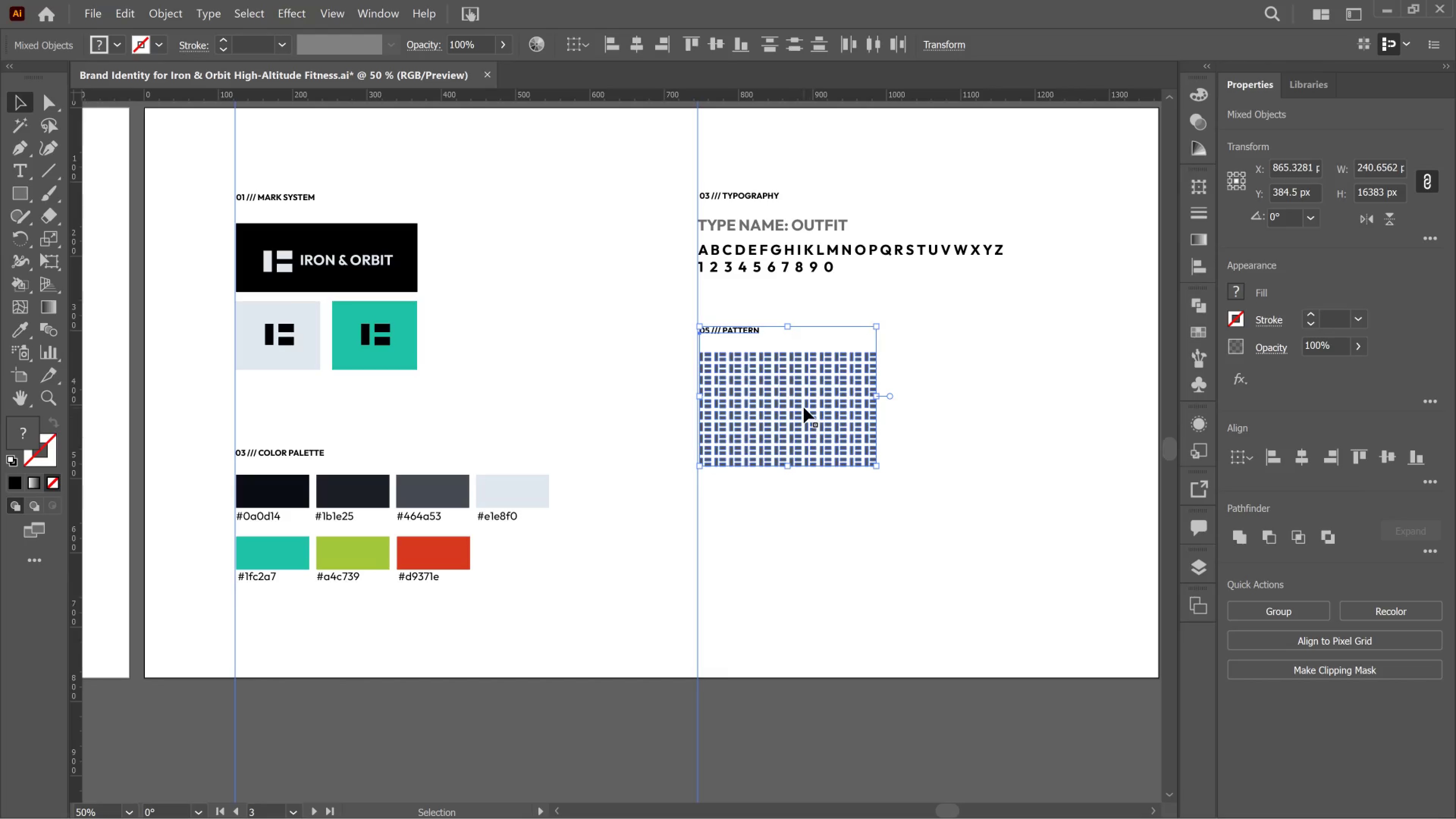 
left_click_drag(start_coordinate=[804, 408], to_coordinate=[792, 555])
 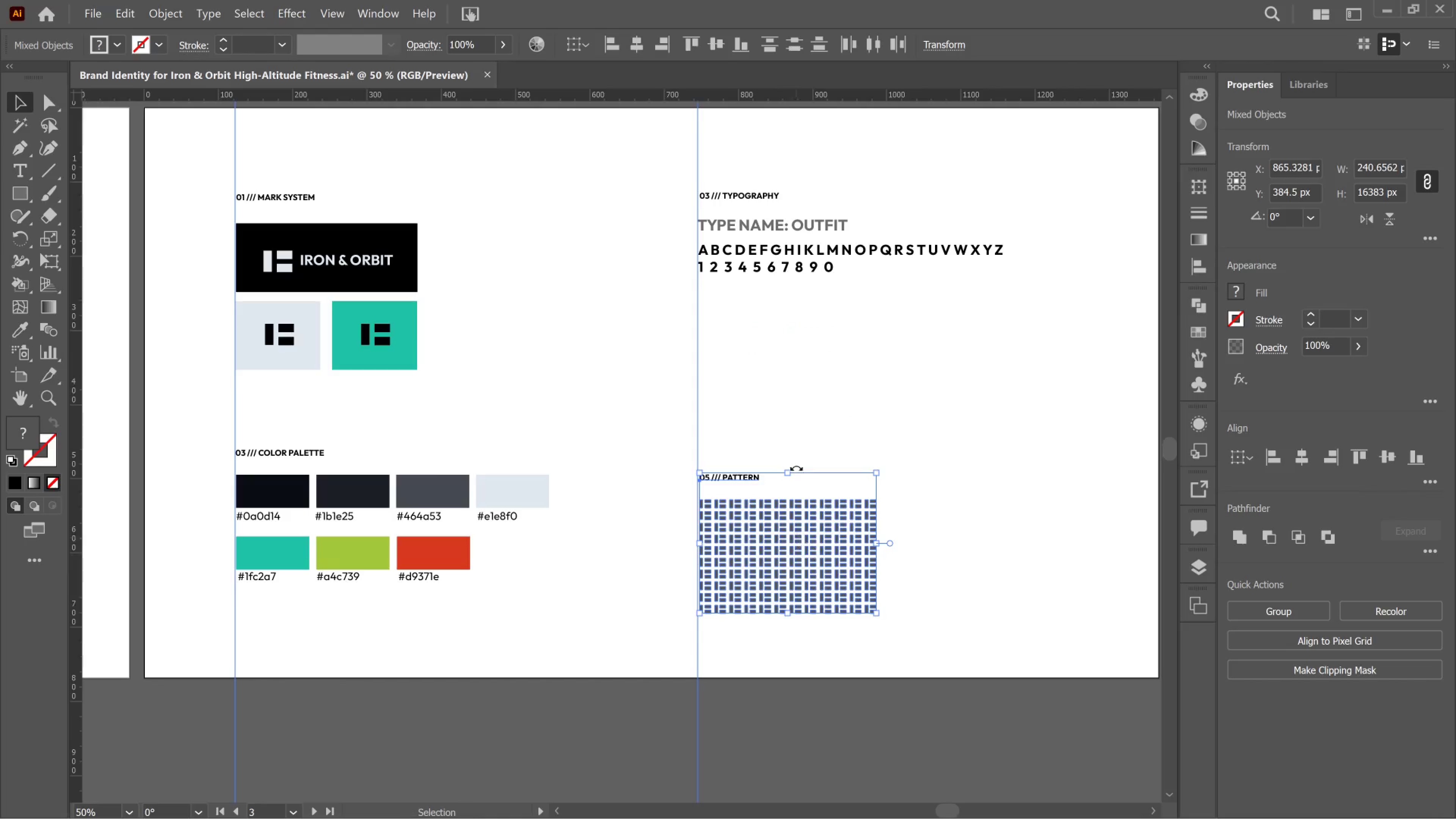 
key(Shift+ShiftLeft)
 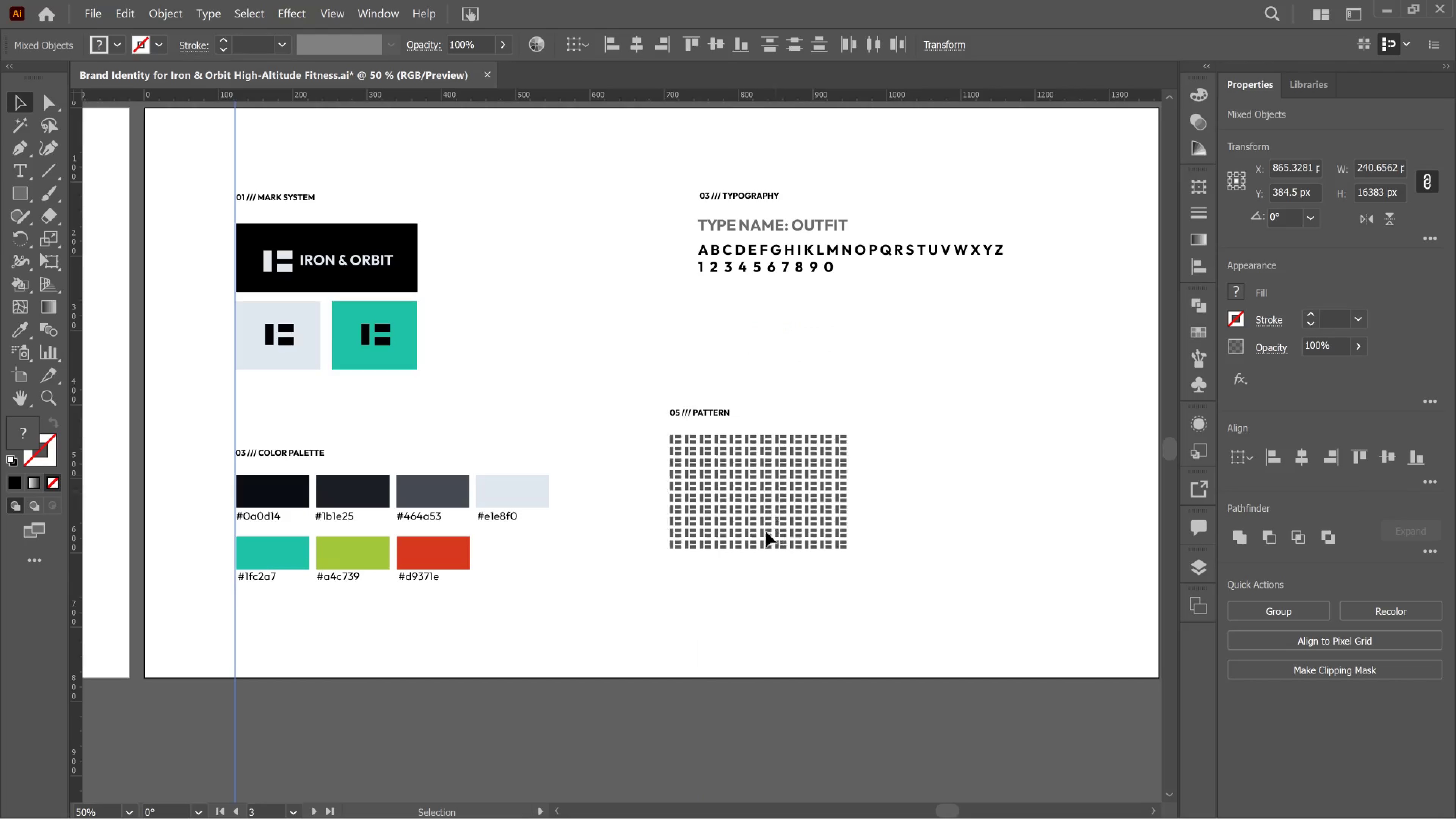 
hold_key(key=ShiftLeft, duration=3.96)
 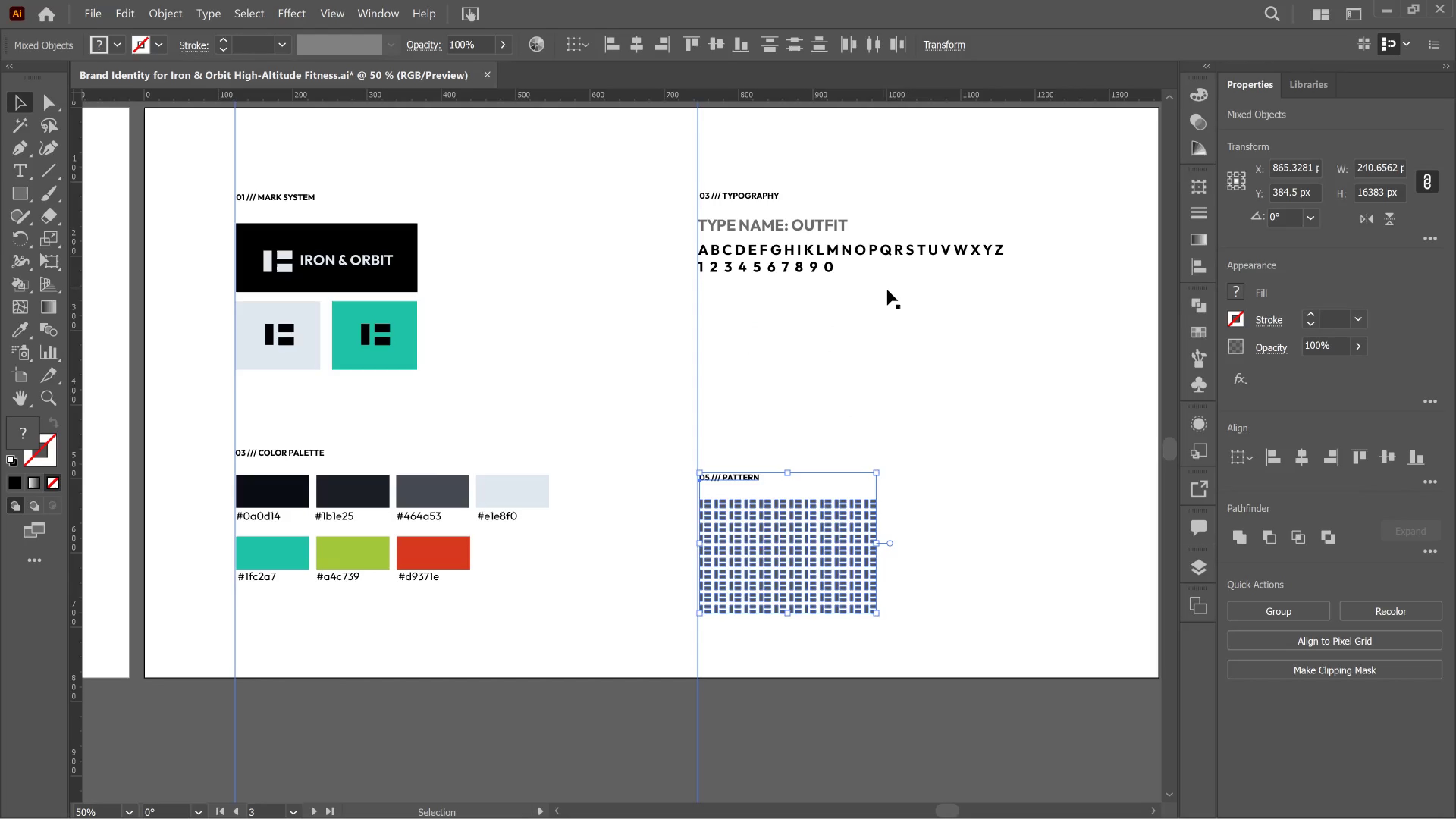 
left_click_drag(start_coordinate=[896, 288], to_coordinate=[698, 157])
 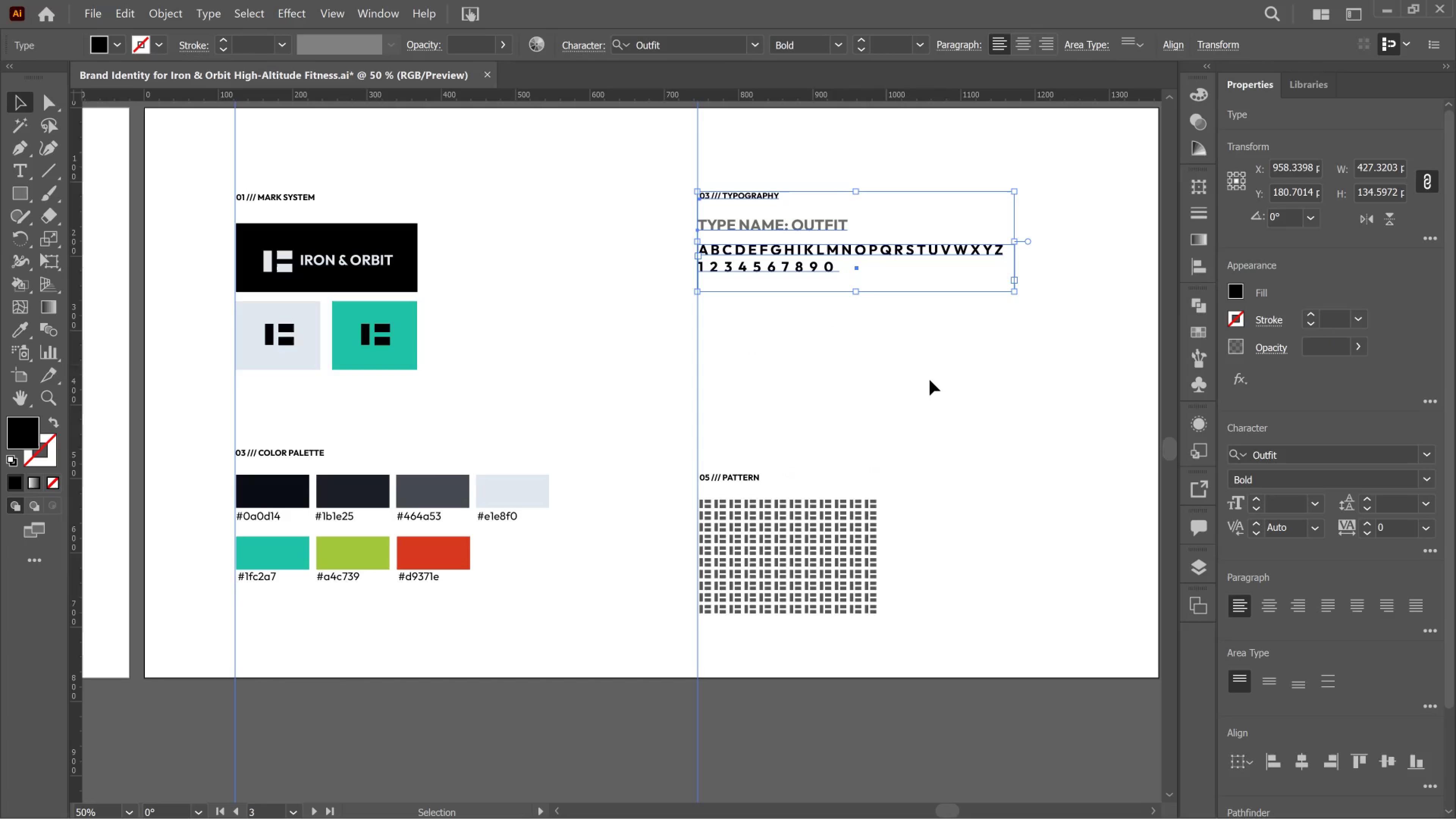 
left_click([930, 369])
 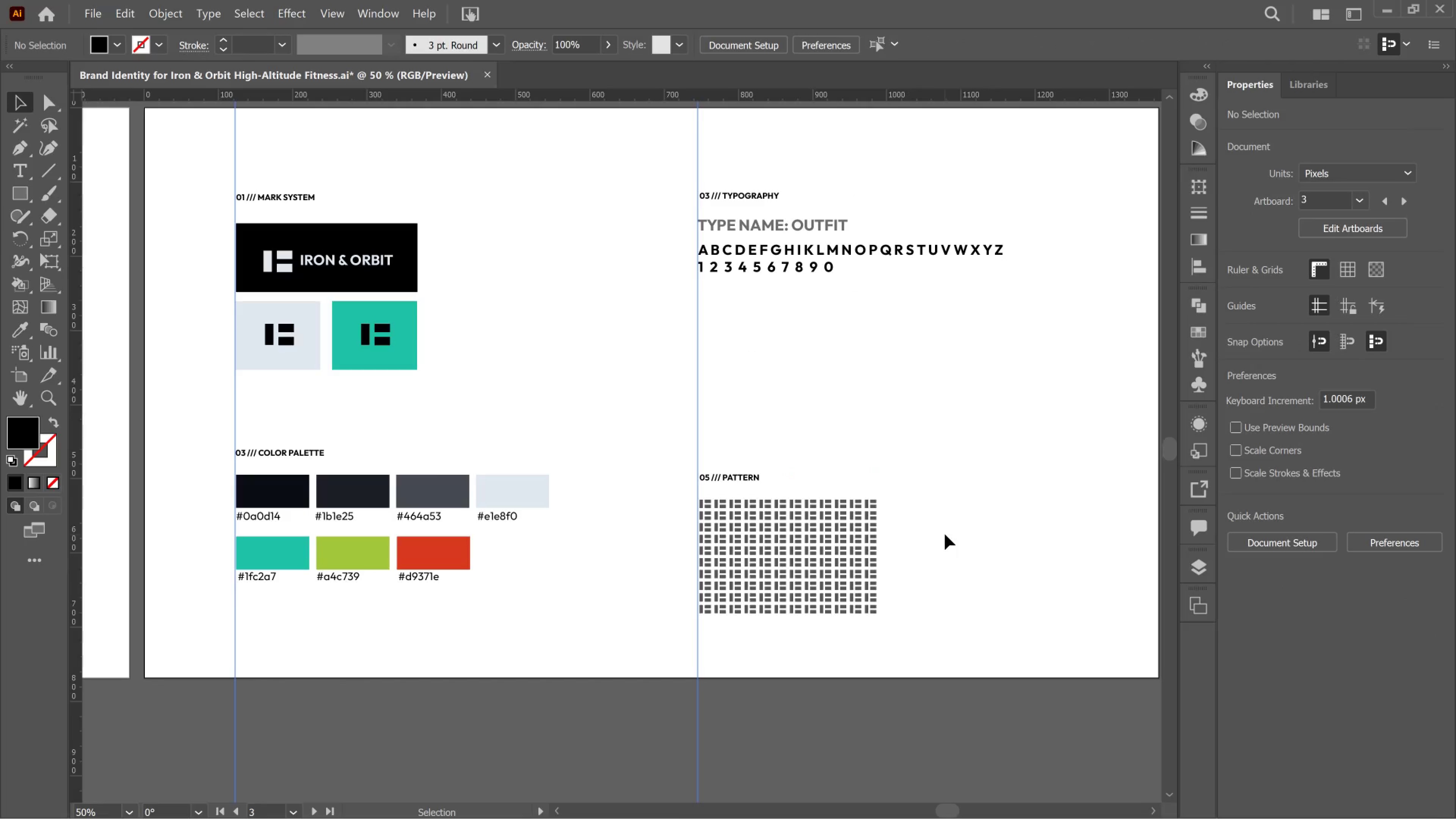 
wait(11.2)
 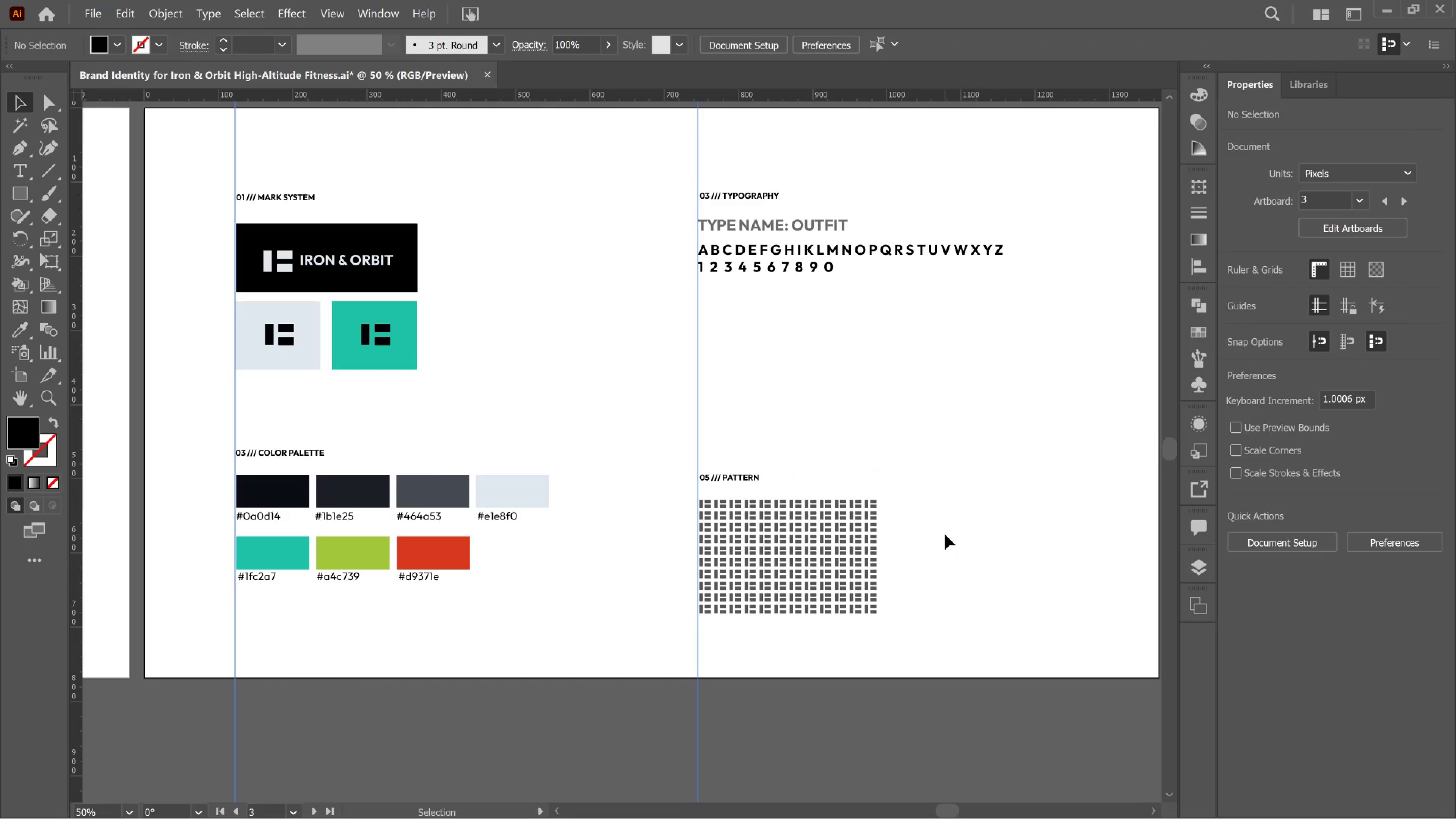 
left_click([286, 334])
 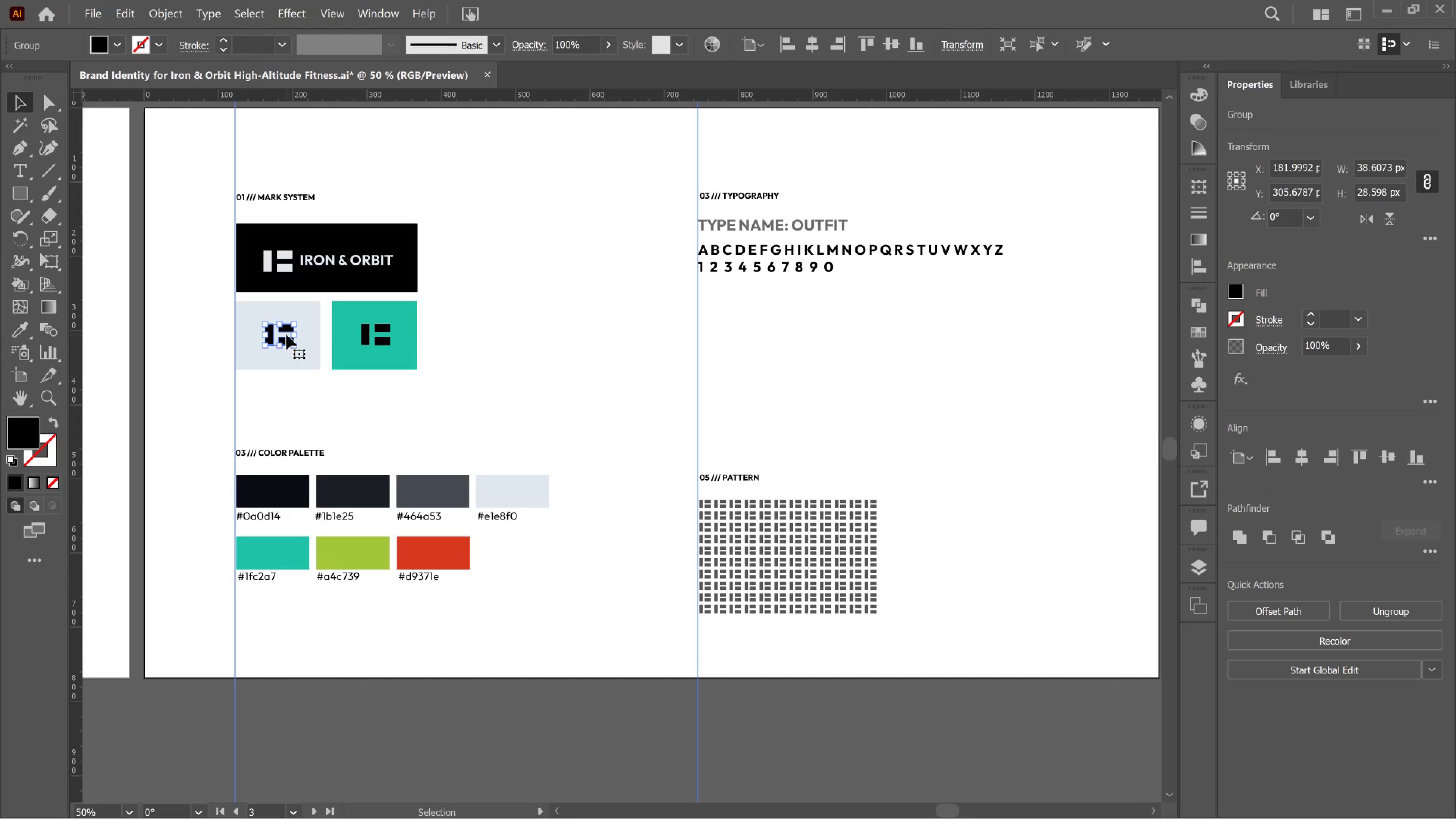 
hold_key(key=AltLeft, duration=2.26)
left_click_drag(start_coordinate=[286, 334], to_coordinate=[813, 353])
 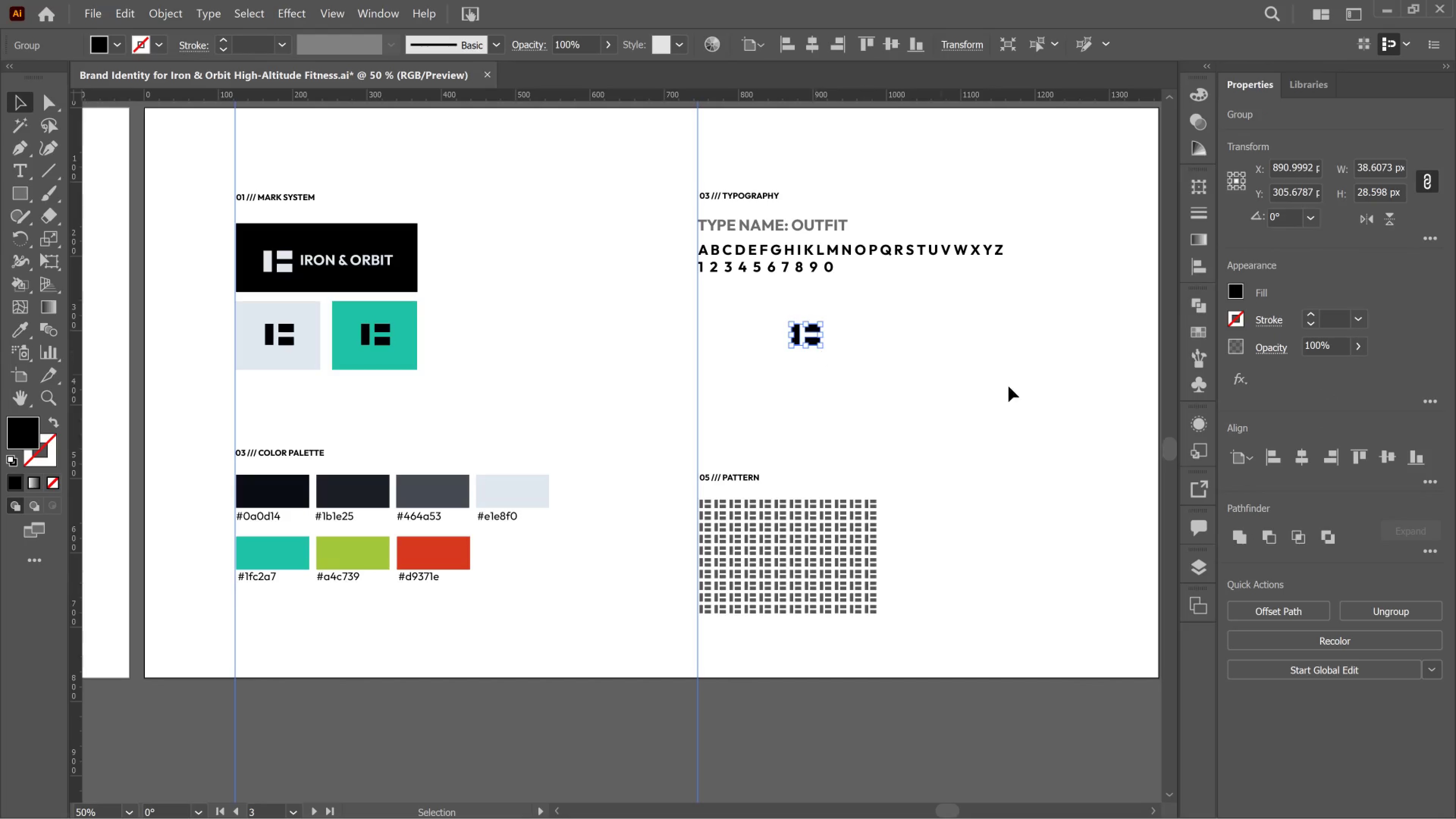 
hold_key(key=ShiftLeft, duration=1.12)
 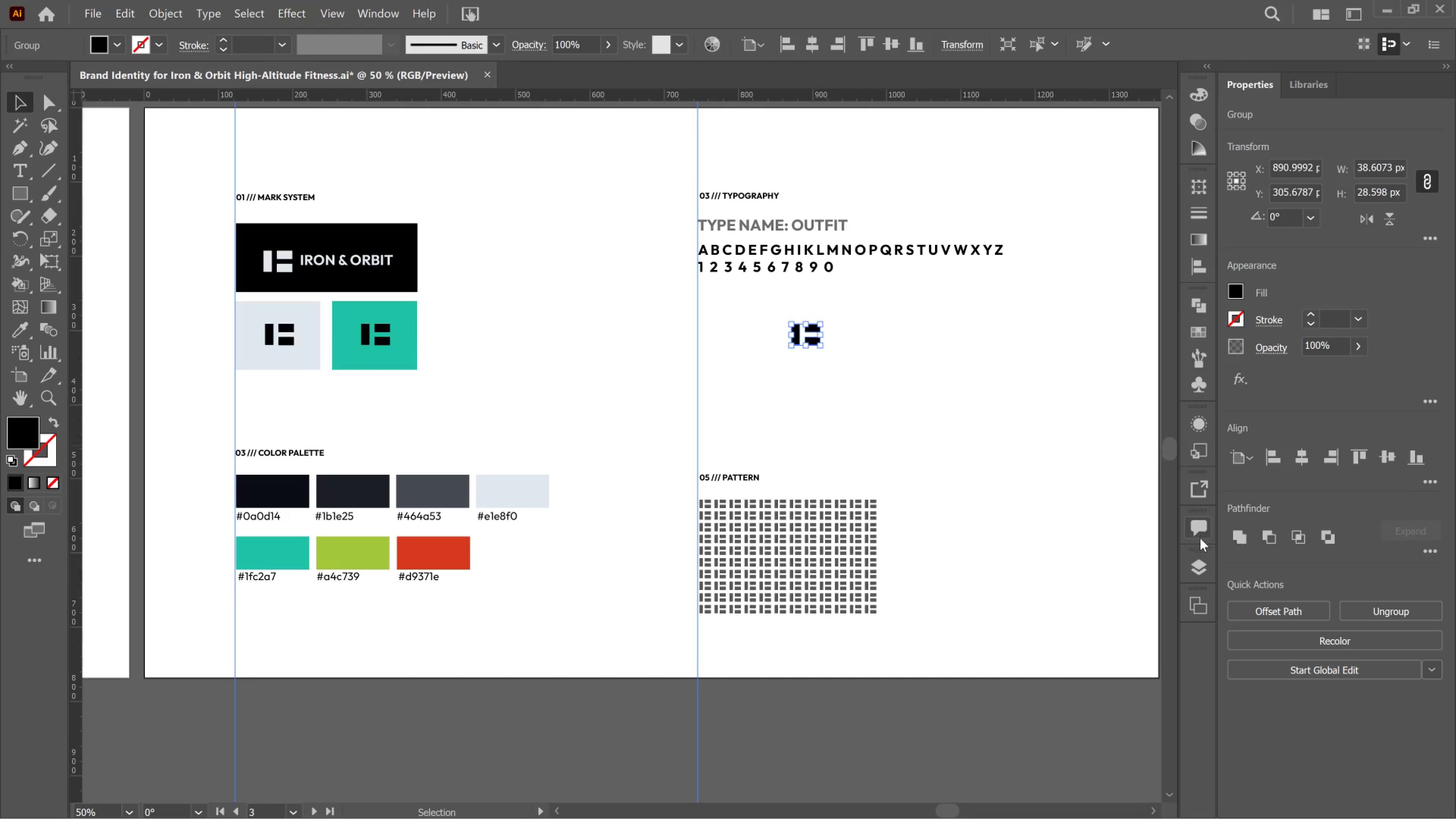 
left_click([1207, 560])
 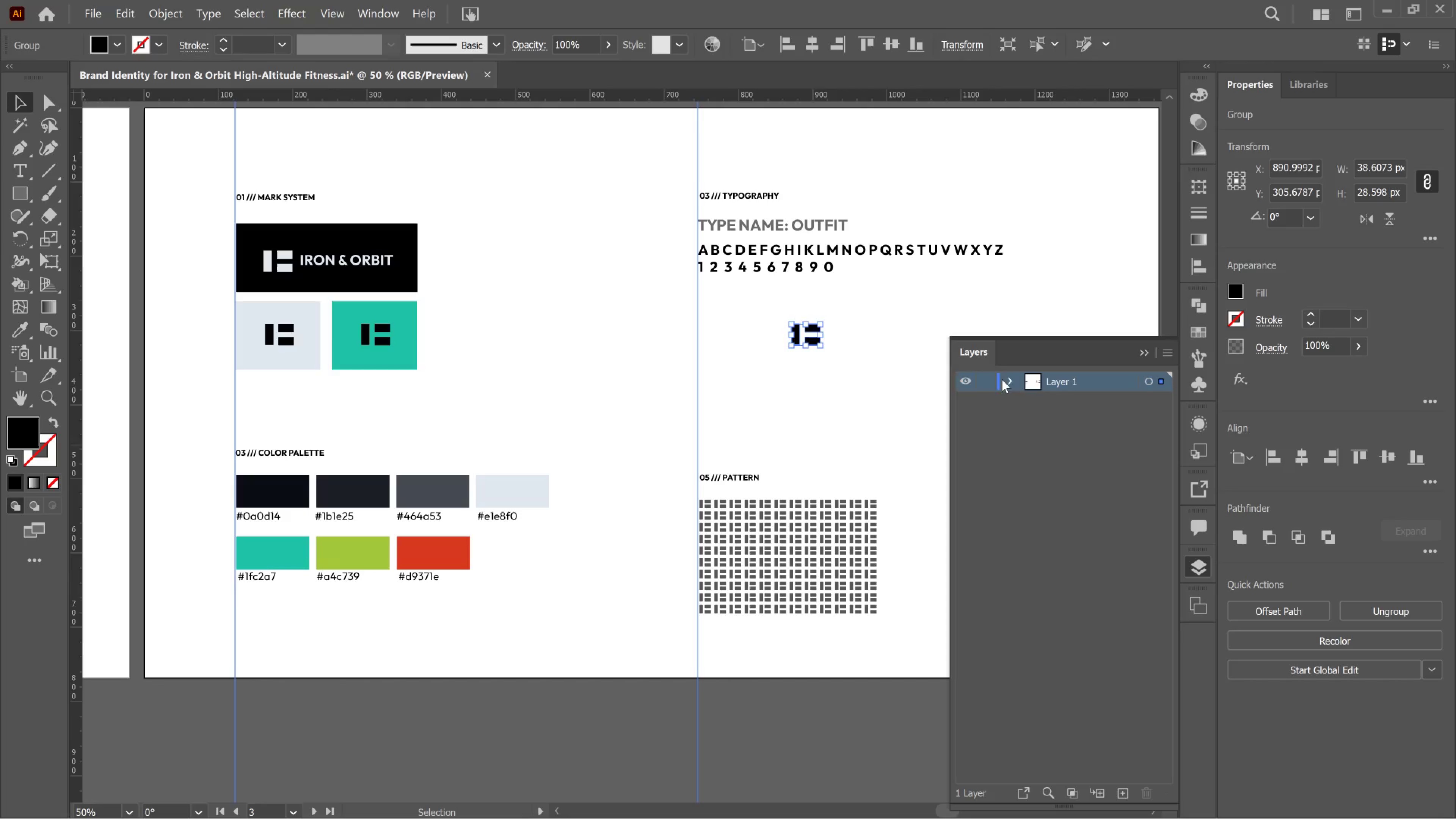 
left_click([1007, 372])
 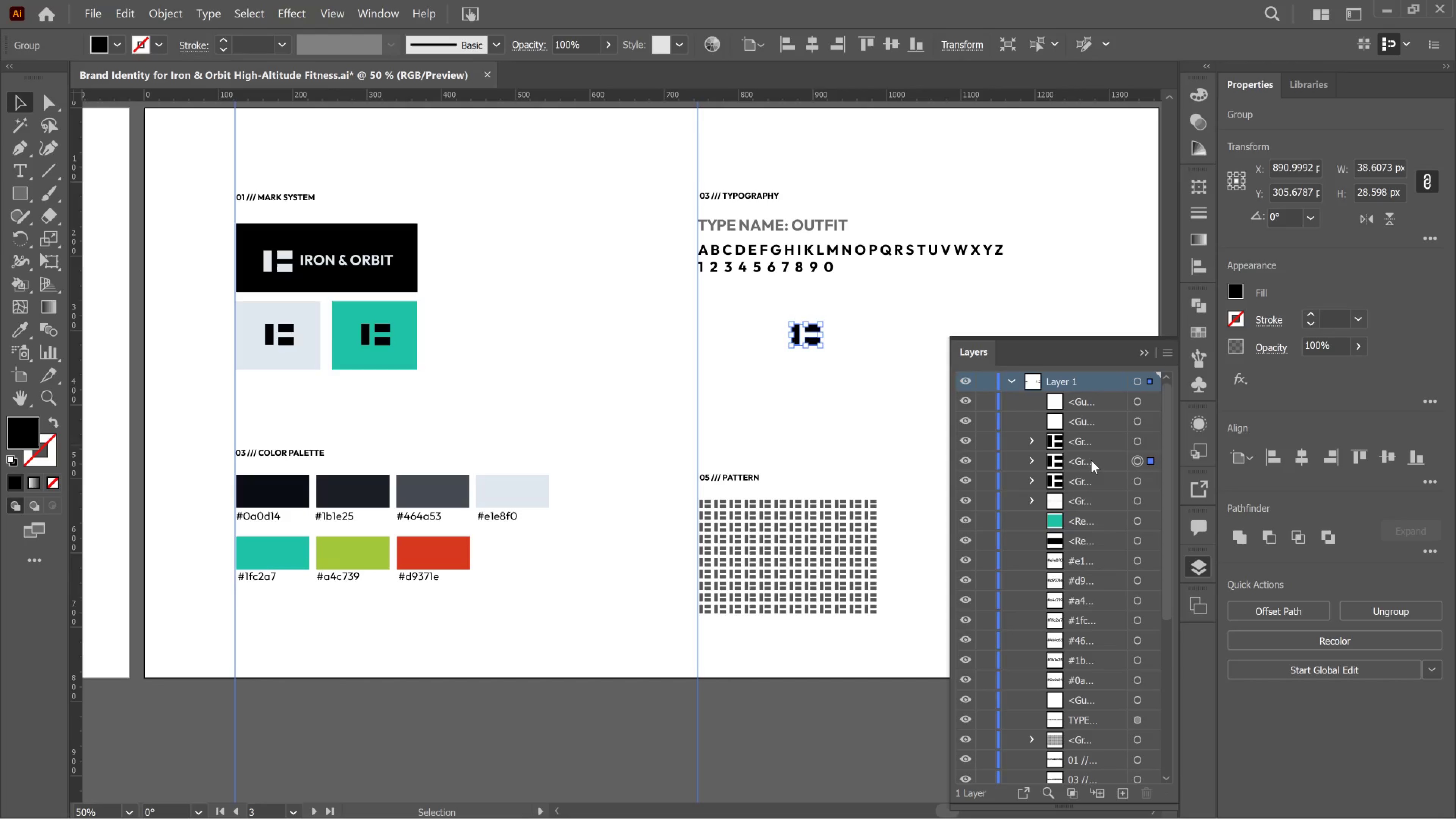 
double_click([1078, 459])
 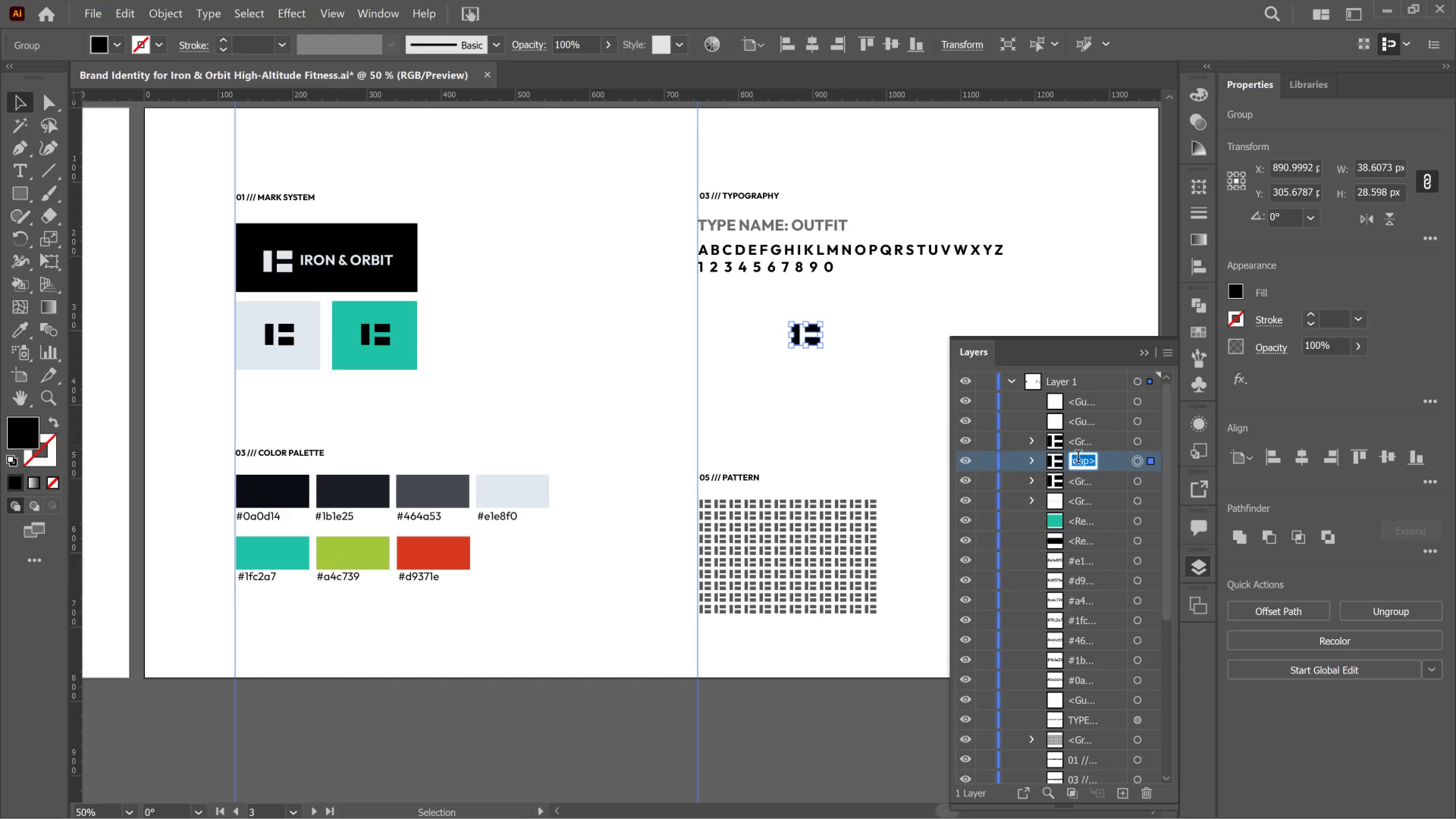 
type(ICON)
 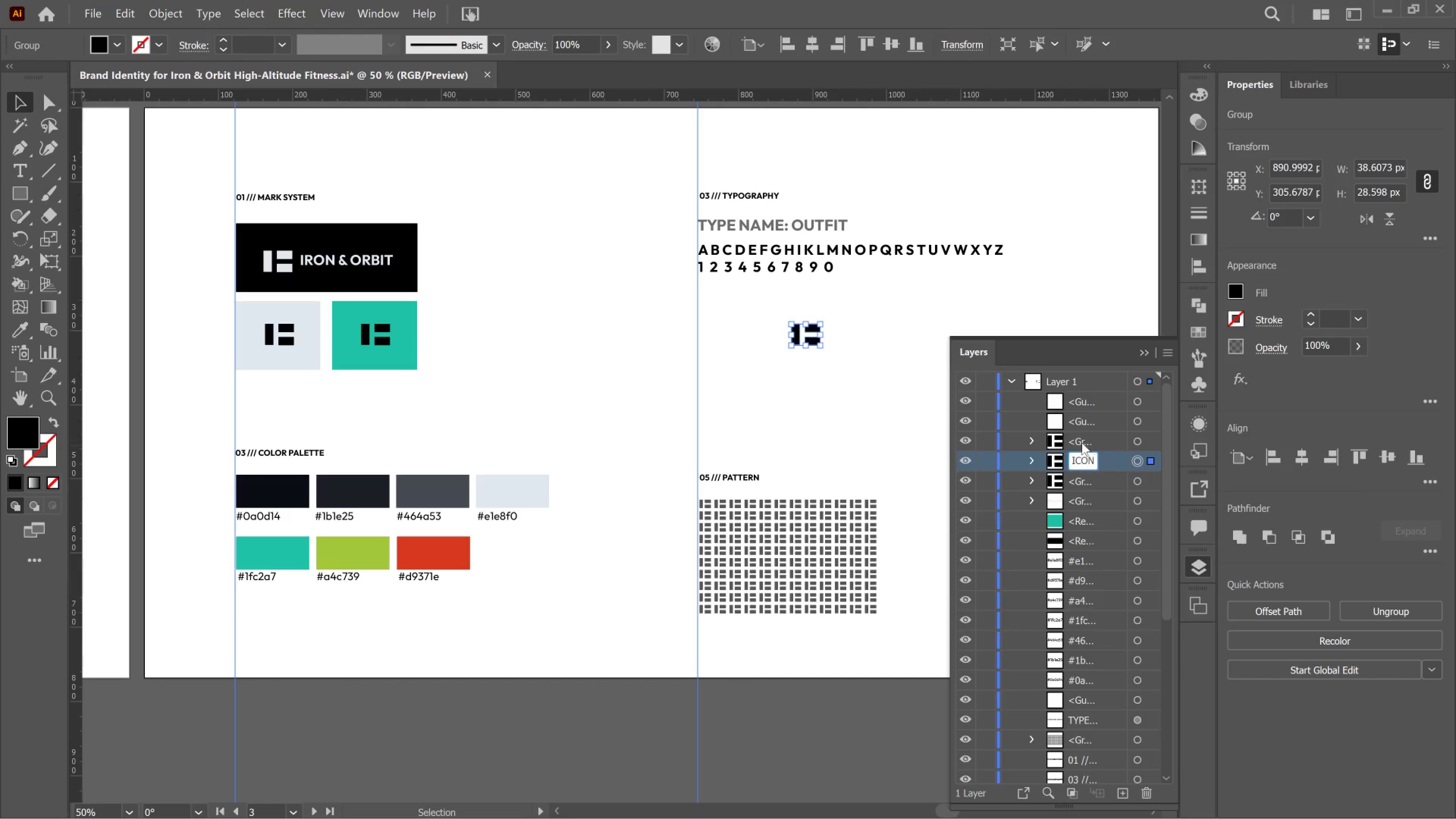 
double_click([1082, 435])
 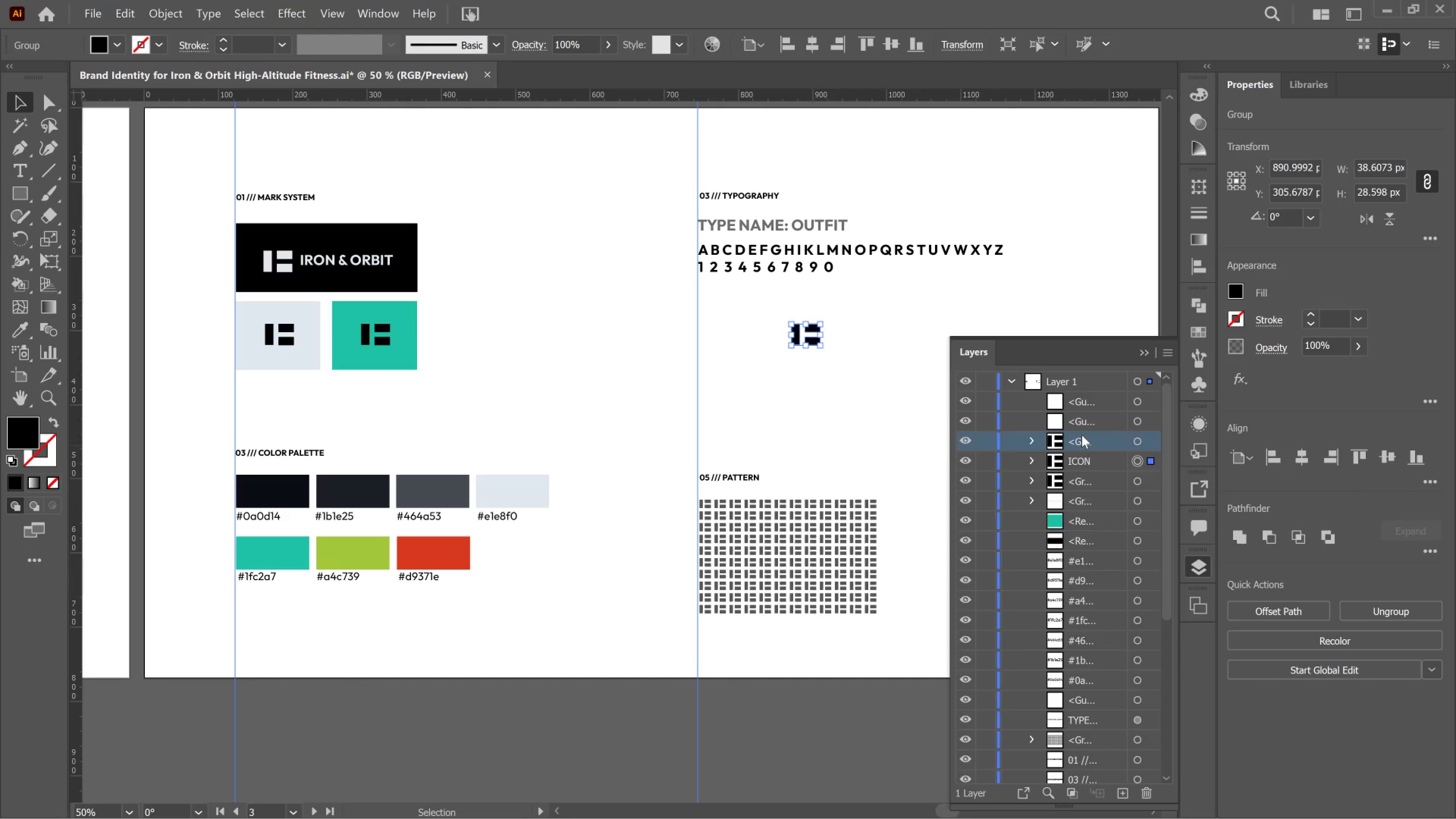 
double_click([1082, 435])
 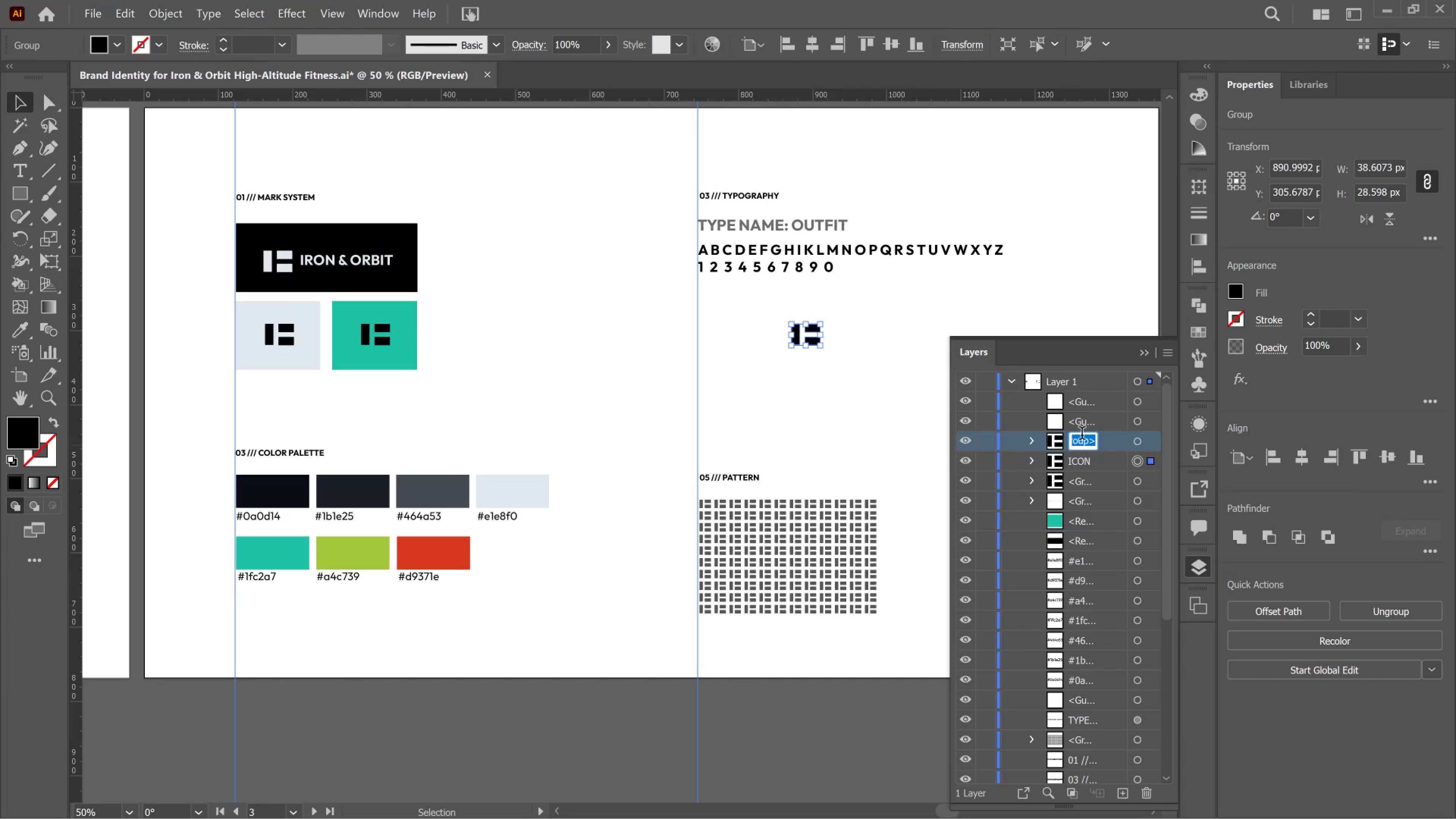 
type(ICON)
 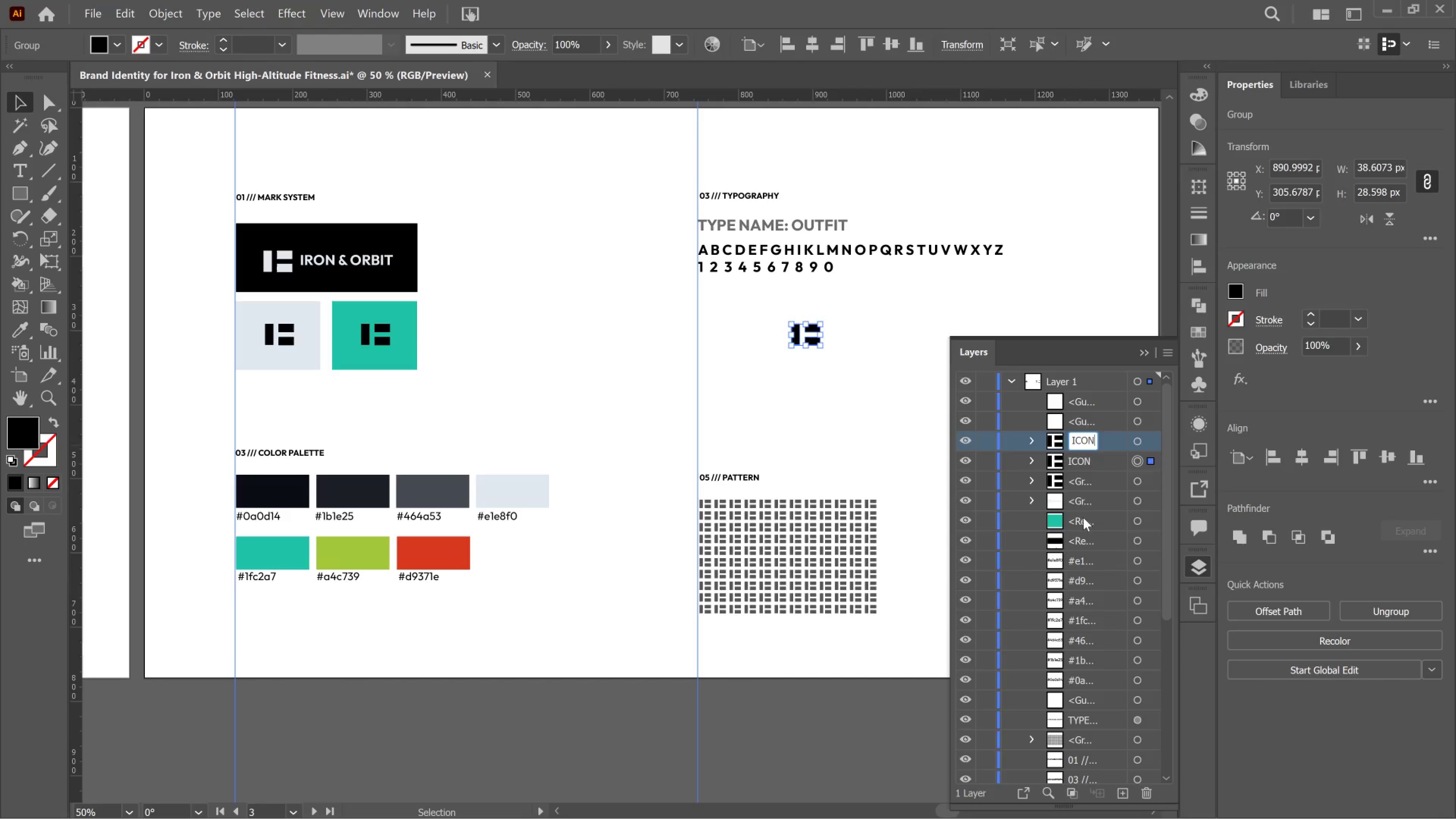 
left_click([1074, 479])
 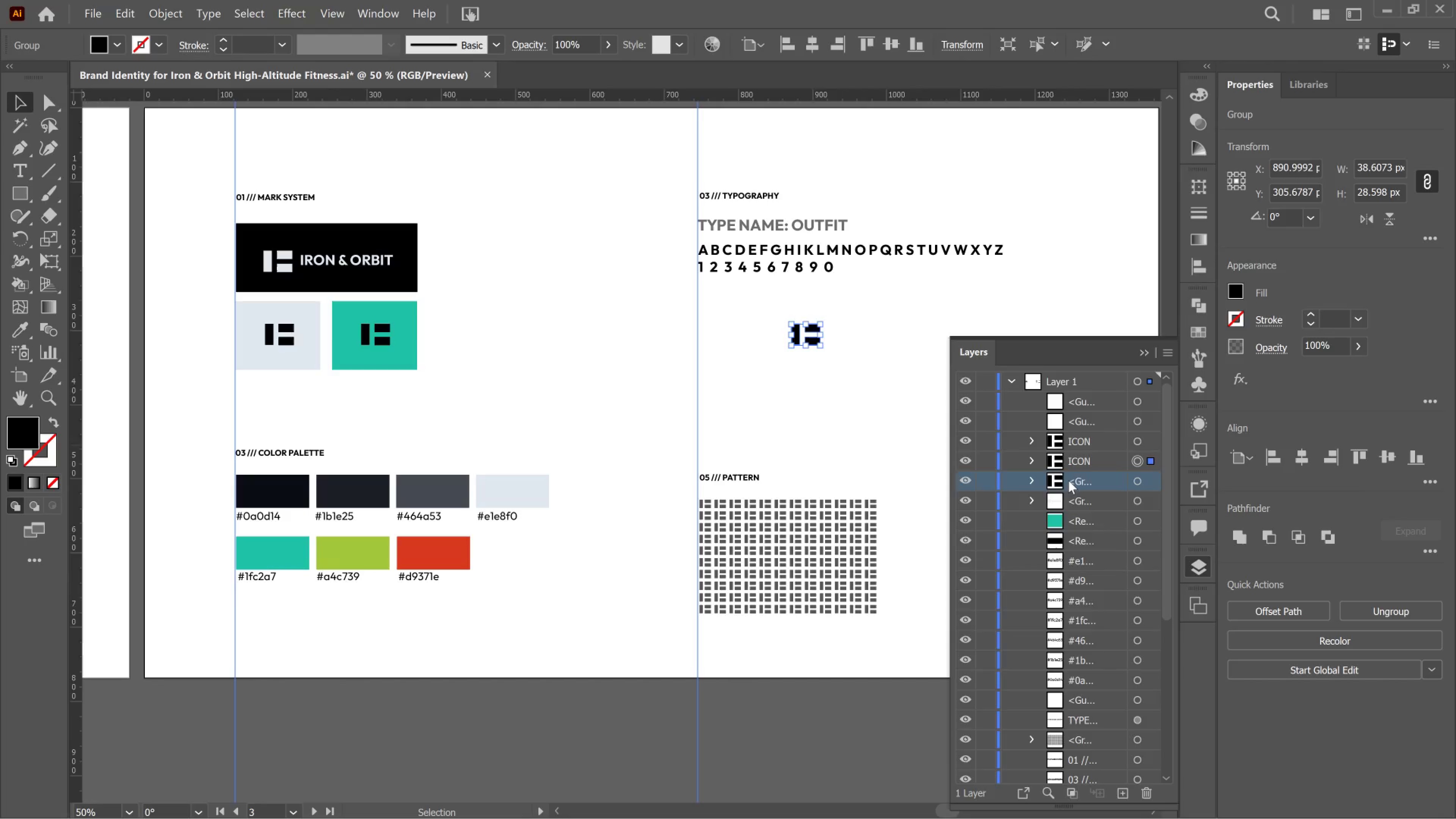 
left_click_drag(start_coordinate=[1070, 479], to_coordinate=[1068, 480])
 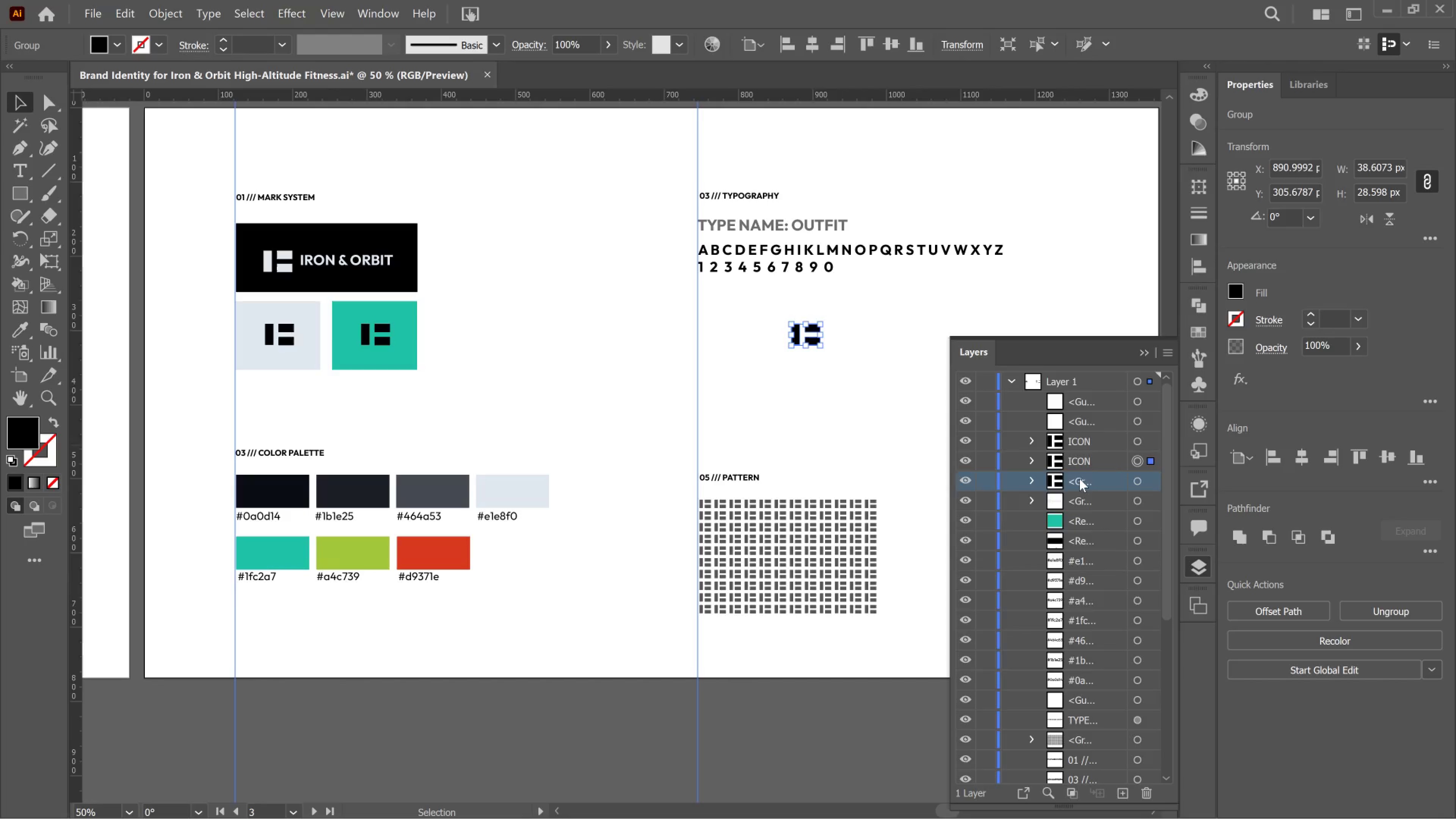 
double_click([1079, 479])
 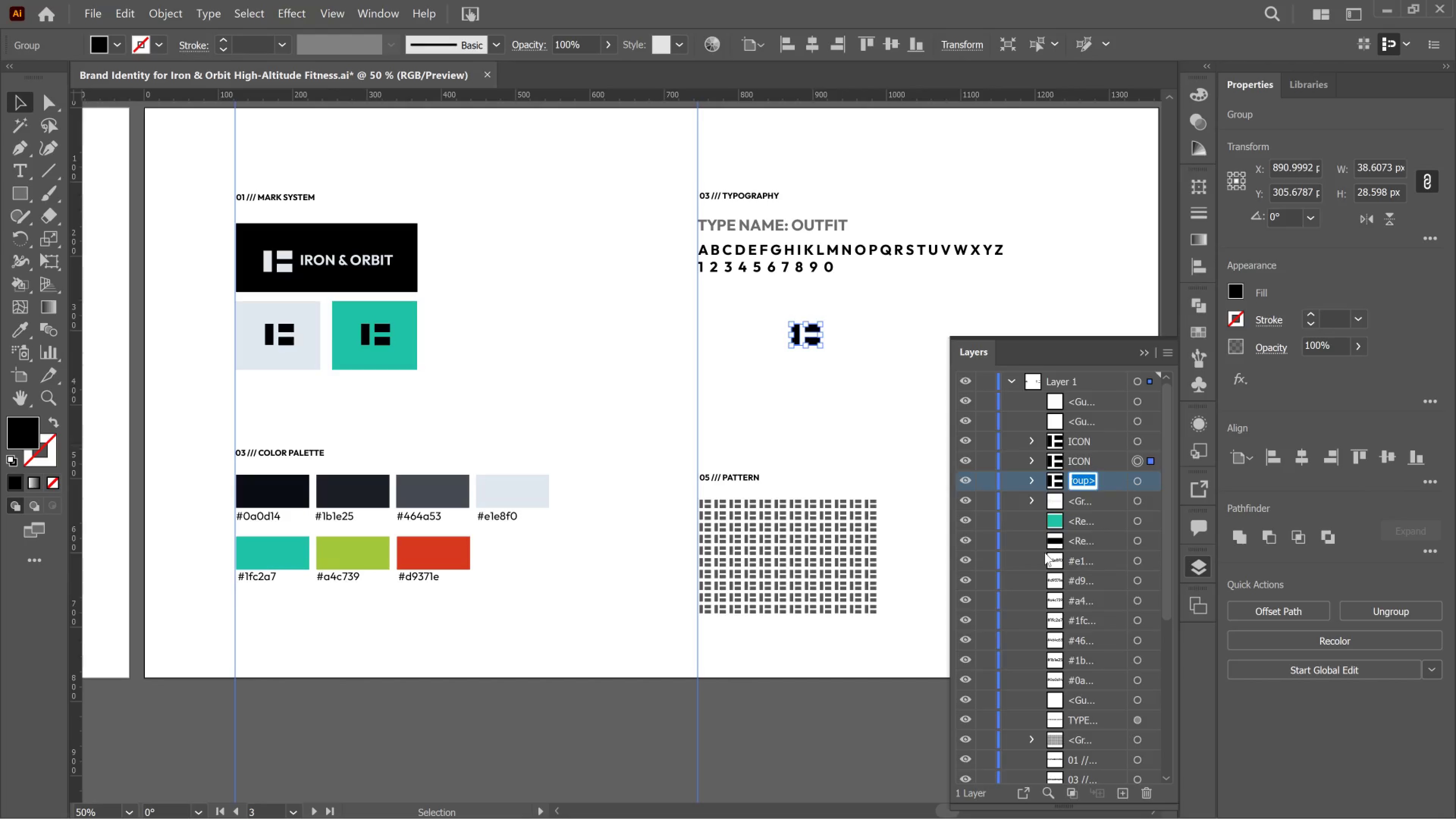 
type(ICON)
 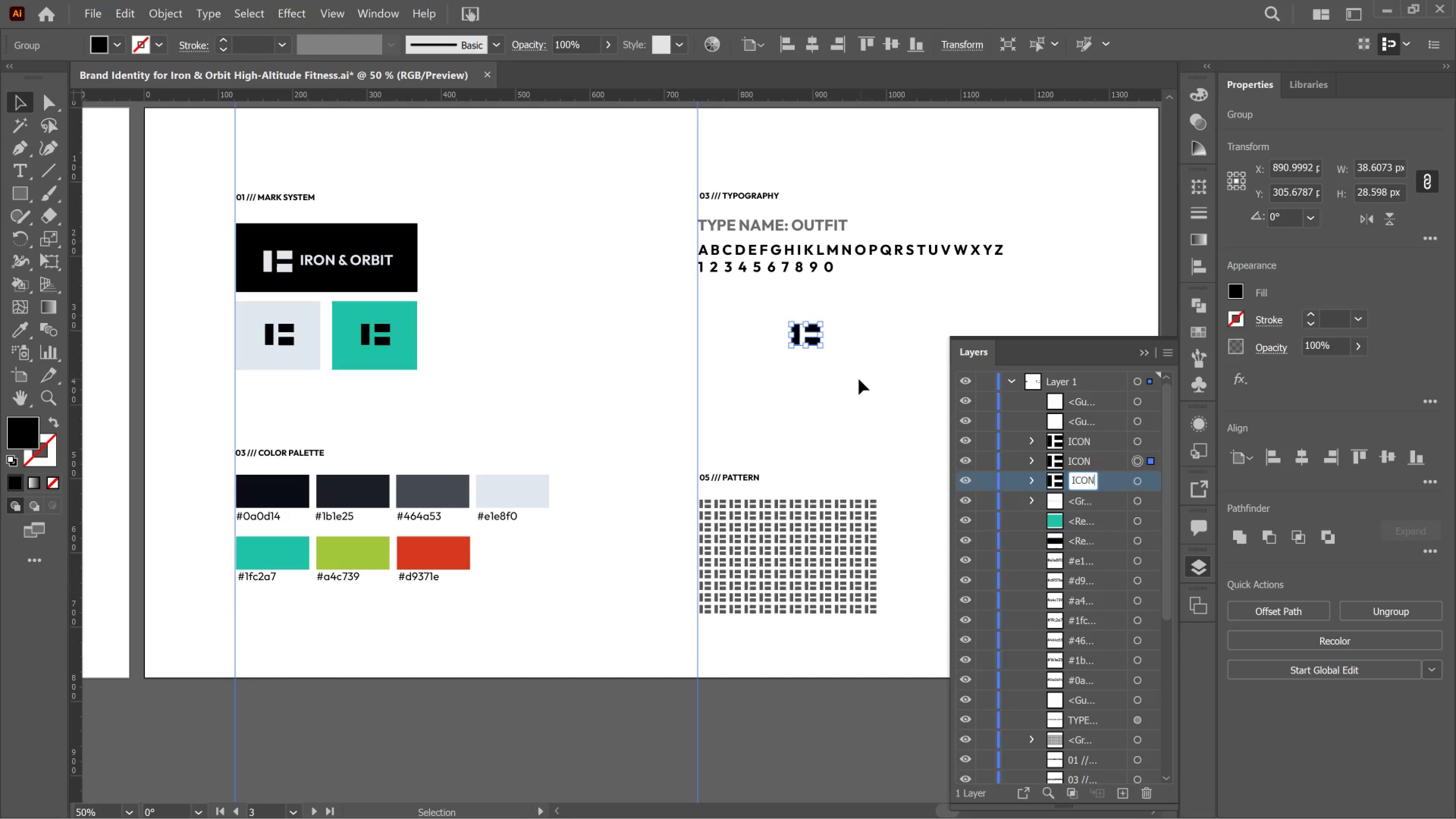 
left_click([857, 379])
 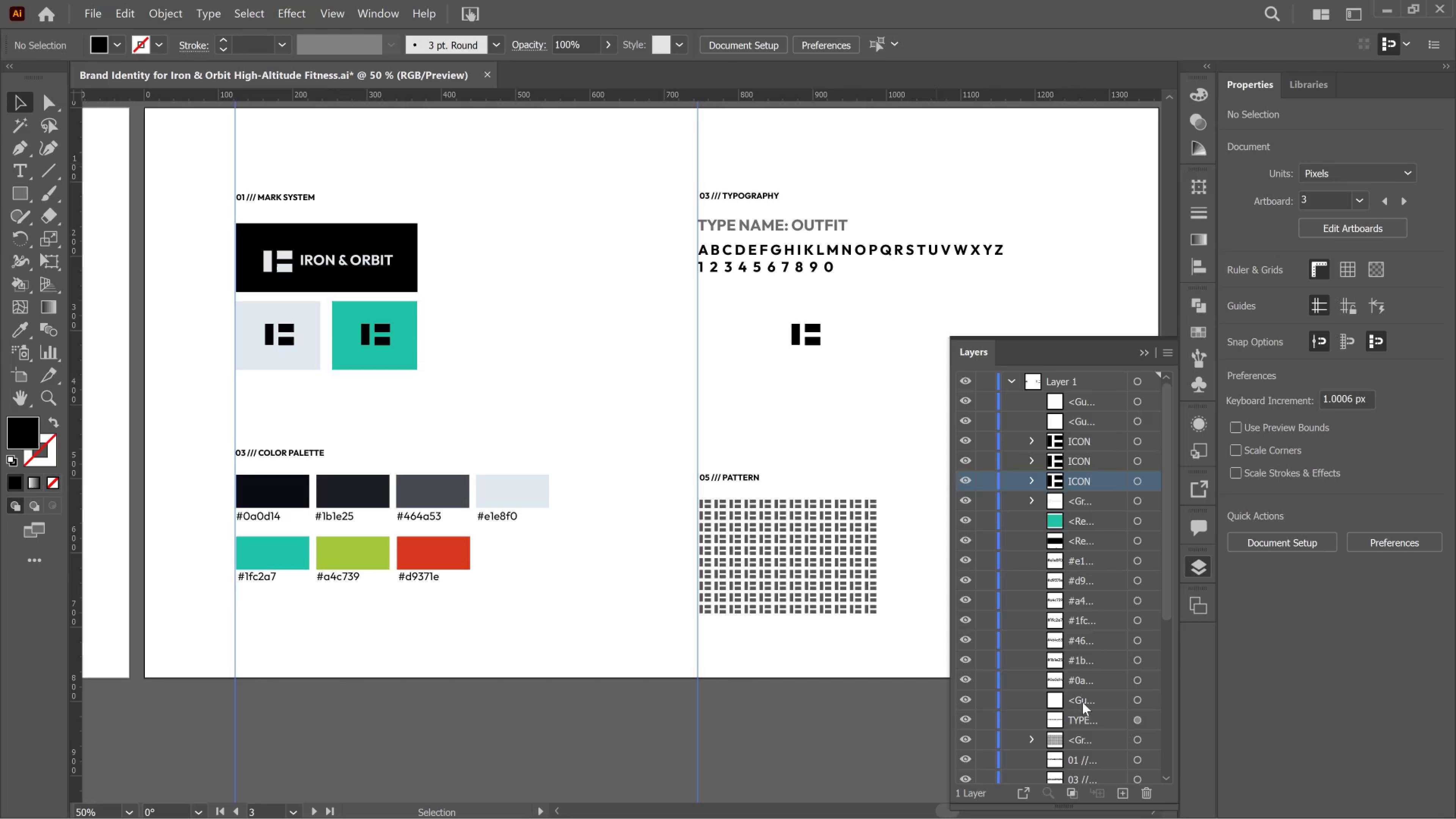 
left_click([1075, 687])
 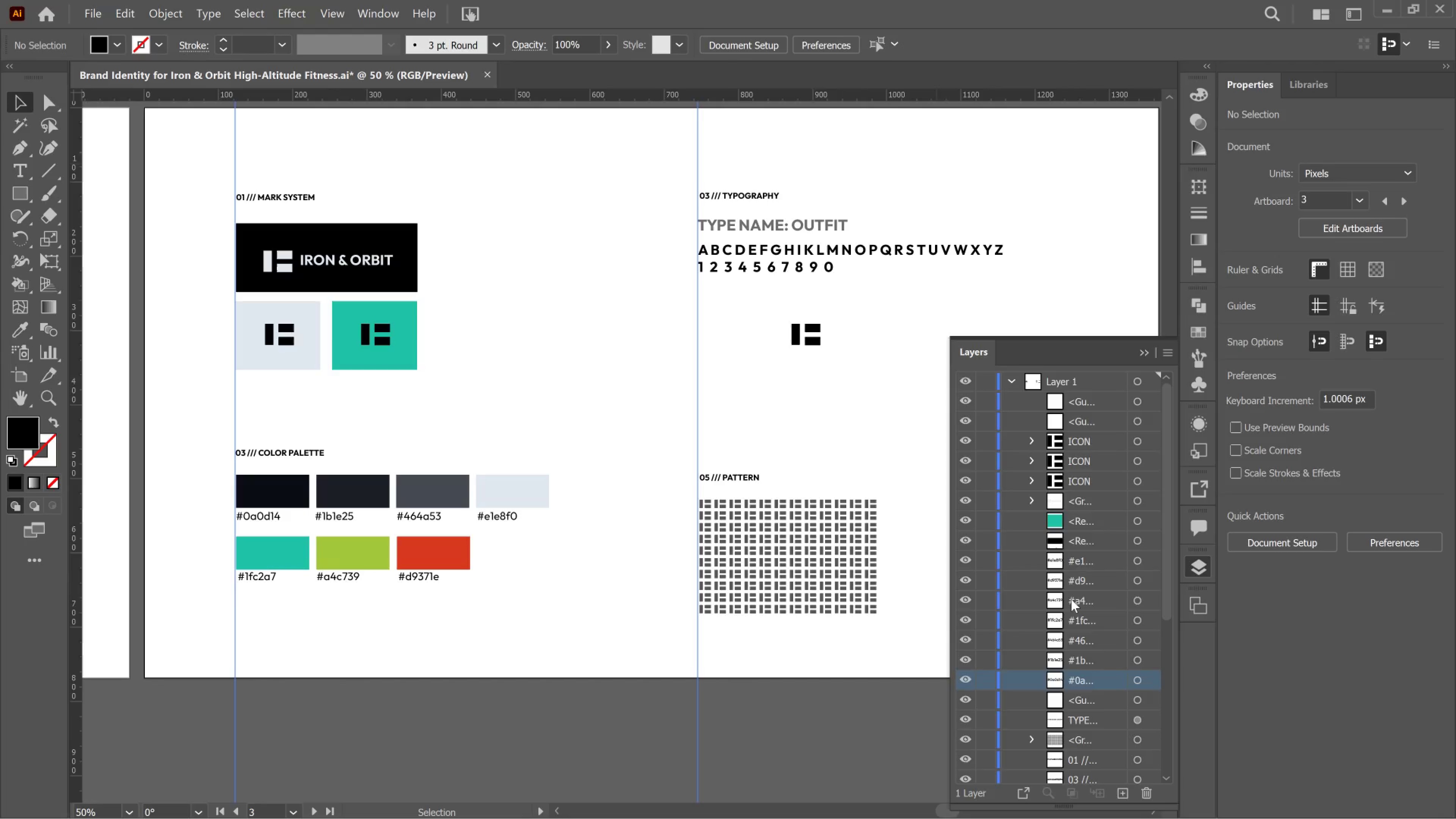 
hold_key(key=ShiftLeft, duration=1.78)
left_click([1079, 573])
 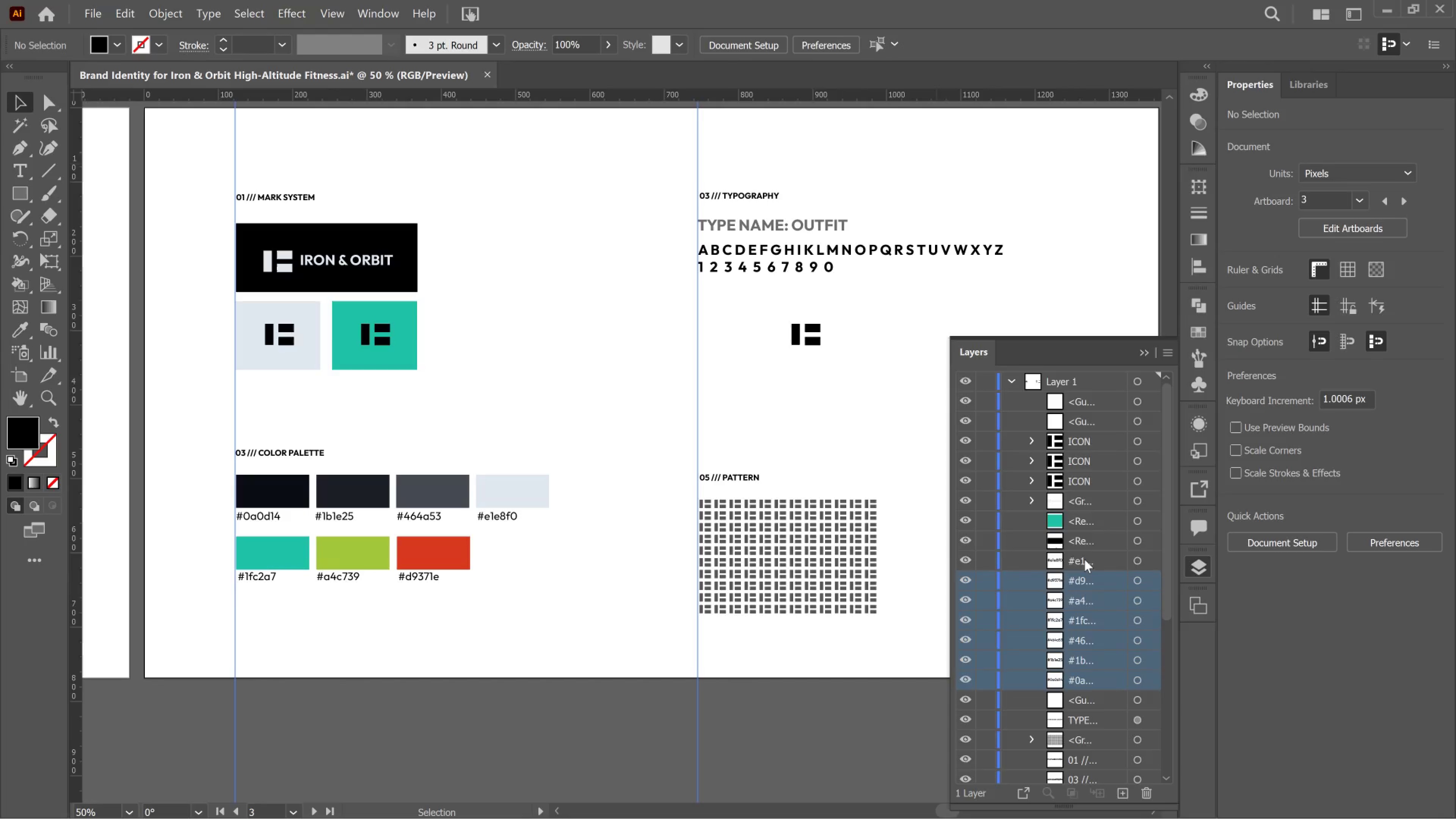 
left_click([1084, 559])
 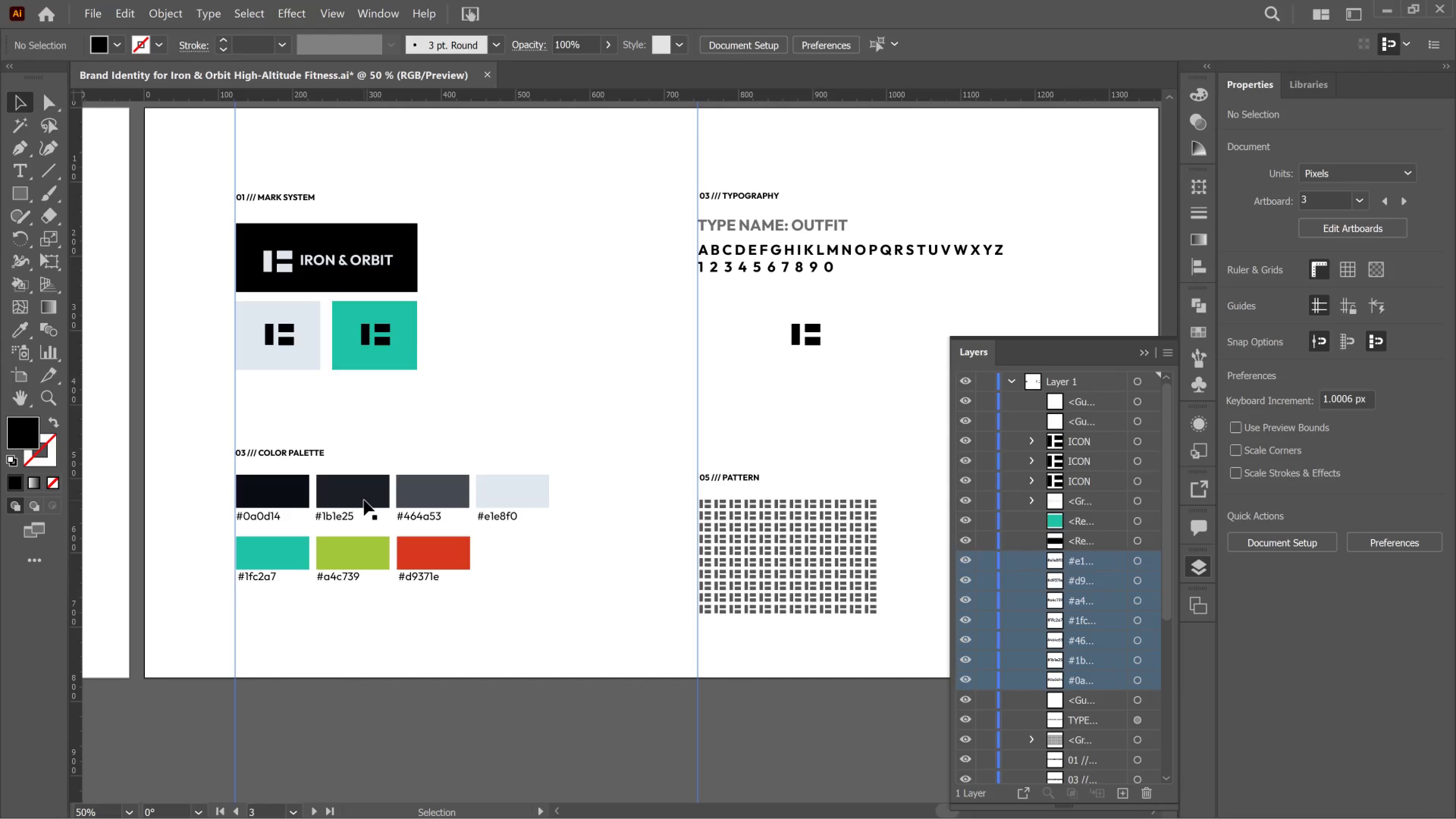 
wait(8.62)
 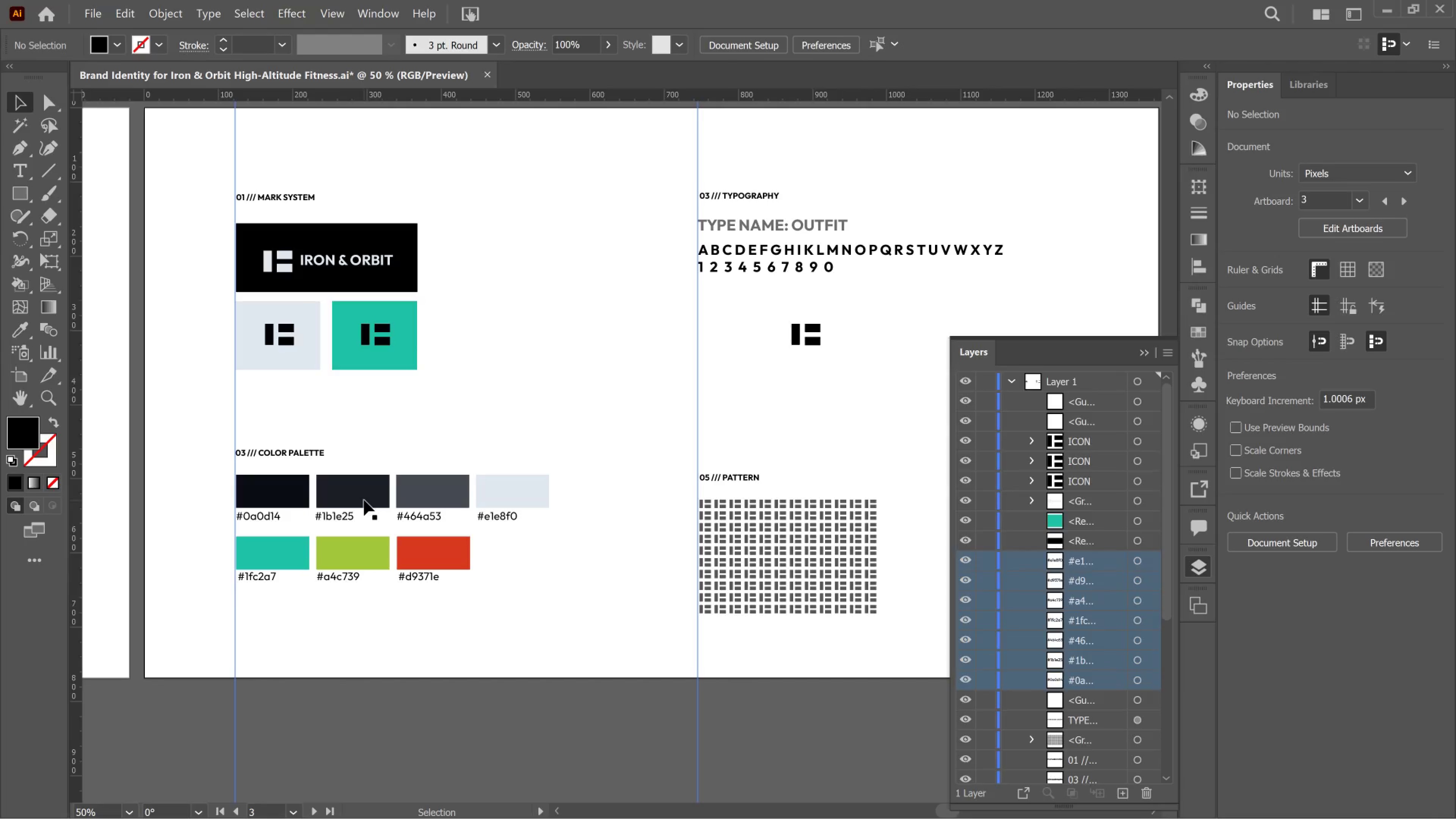 
left_click([1298, 90])
 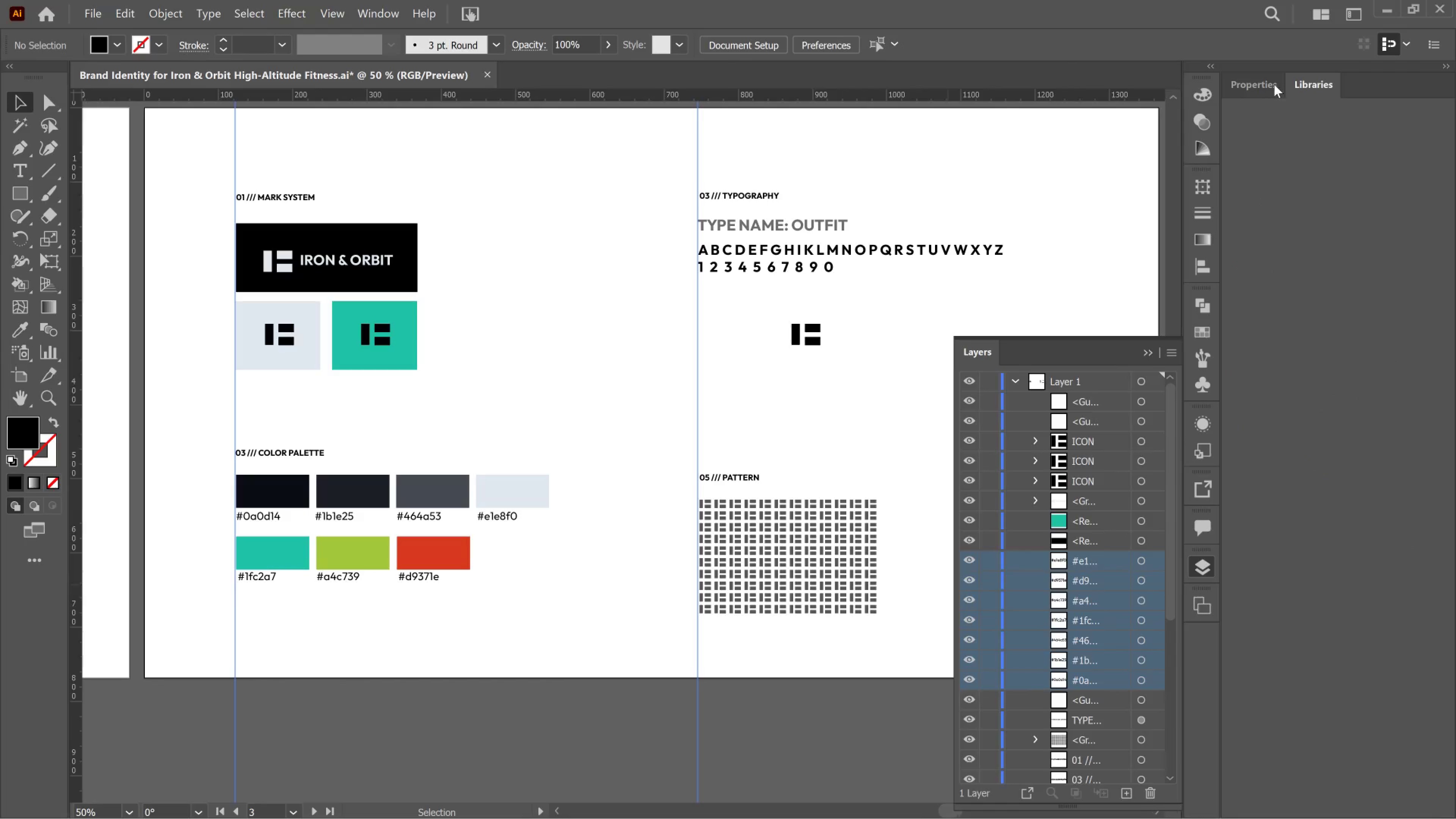 
left_click([1269, 82])
 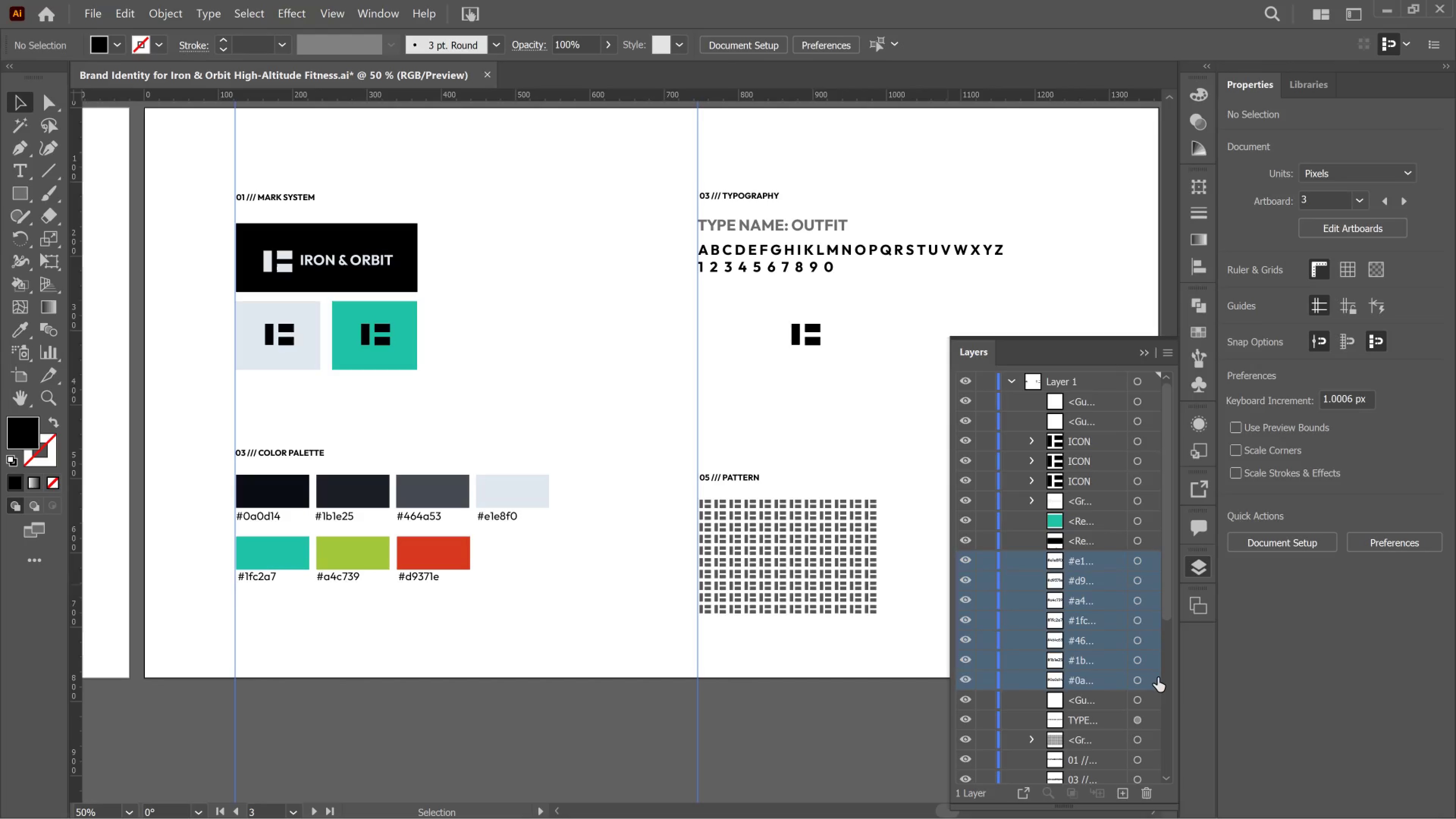 
left_click([1154, 678])
 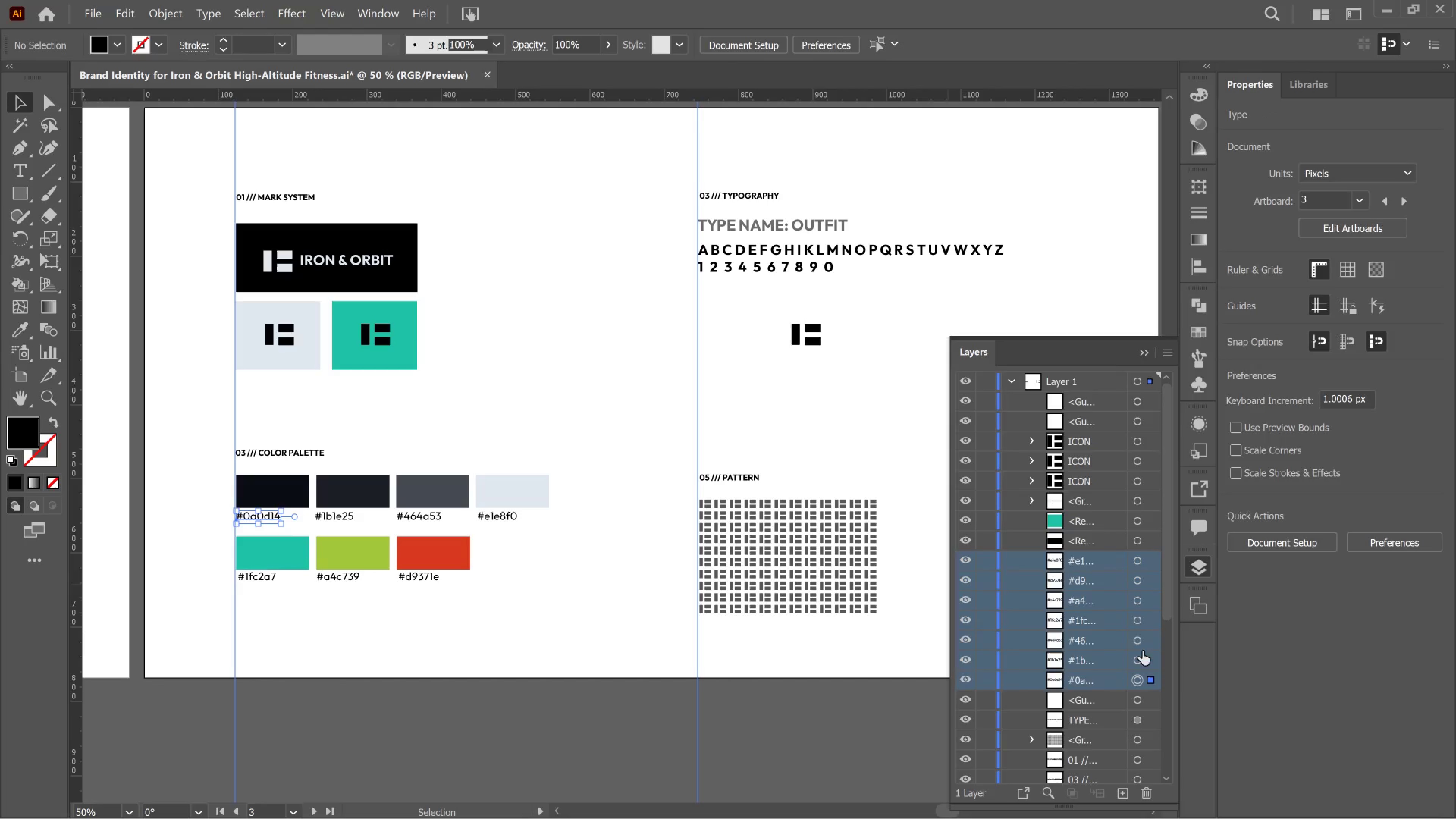 
hold_key(key=ShiftLeft, duration=6.9)
left_click([1156, 559])
 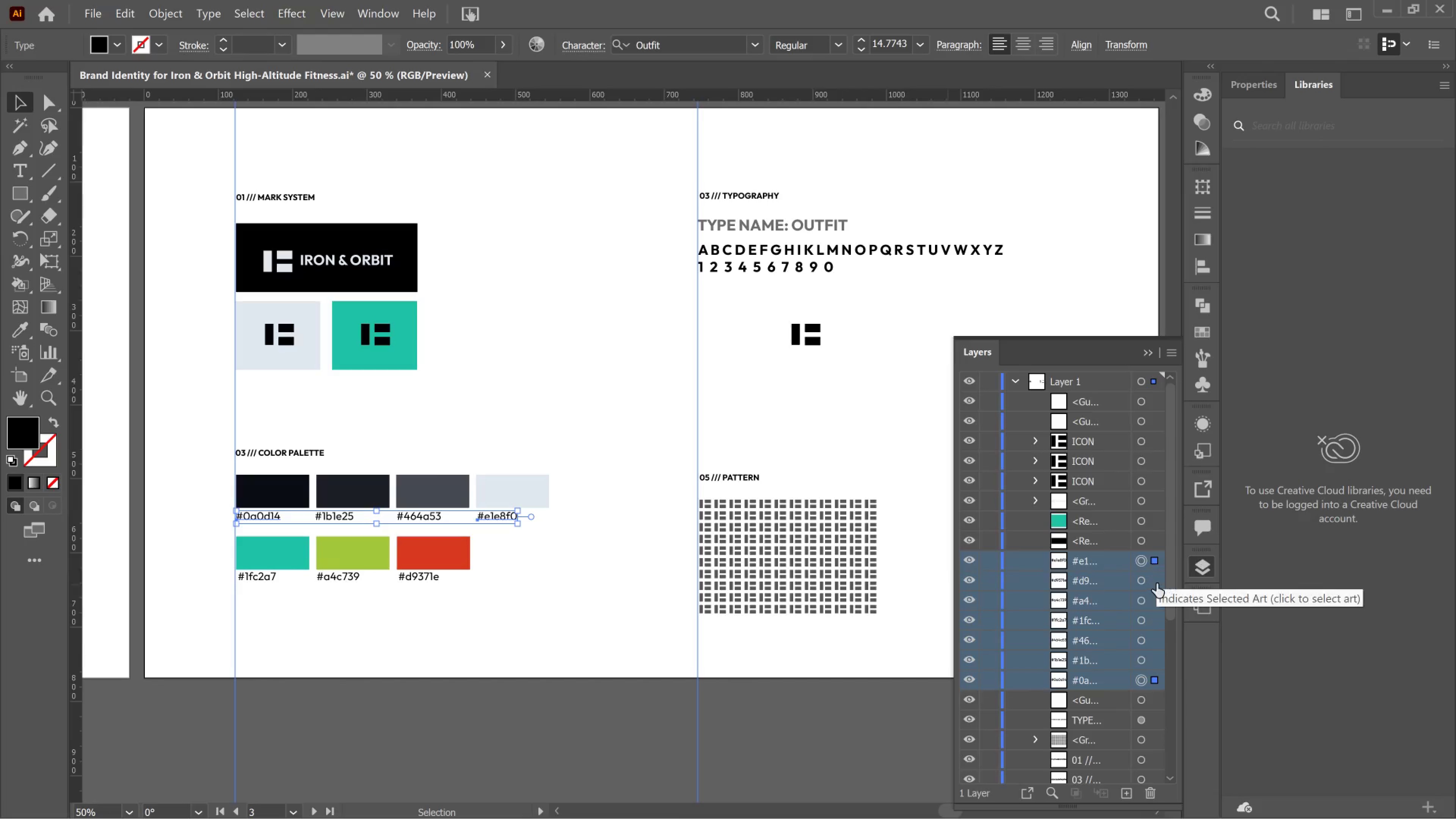 
left_click([1156, 584])
 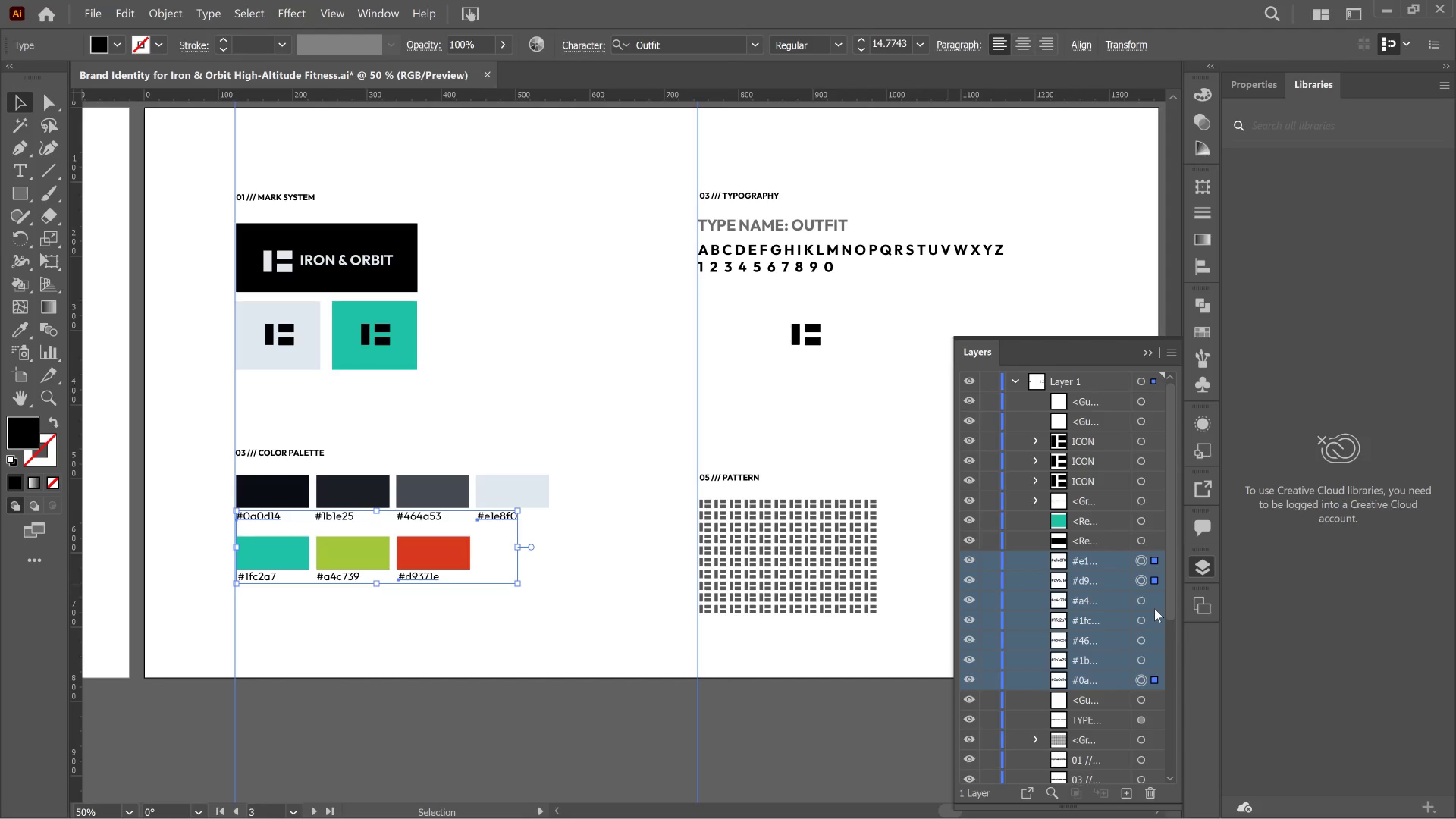 
left_click([1155, 607])
 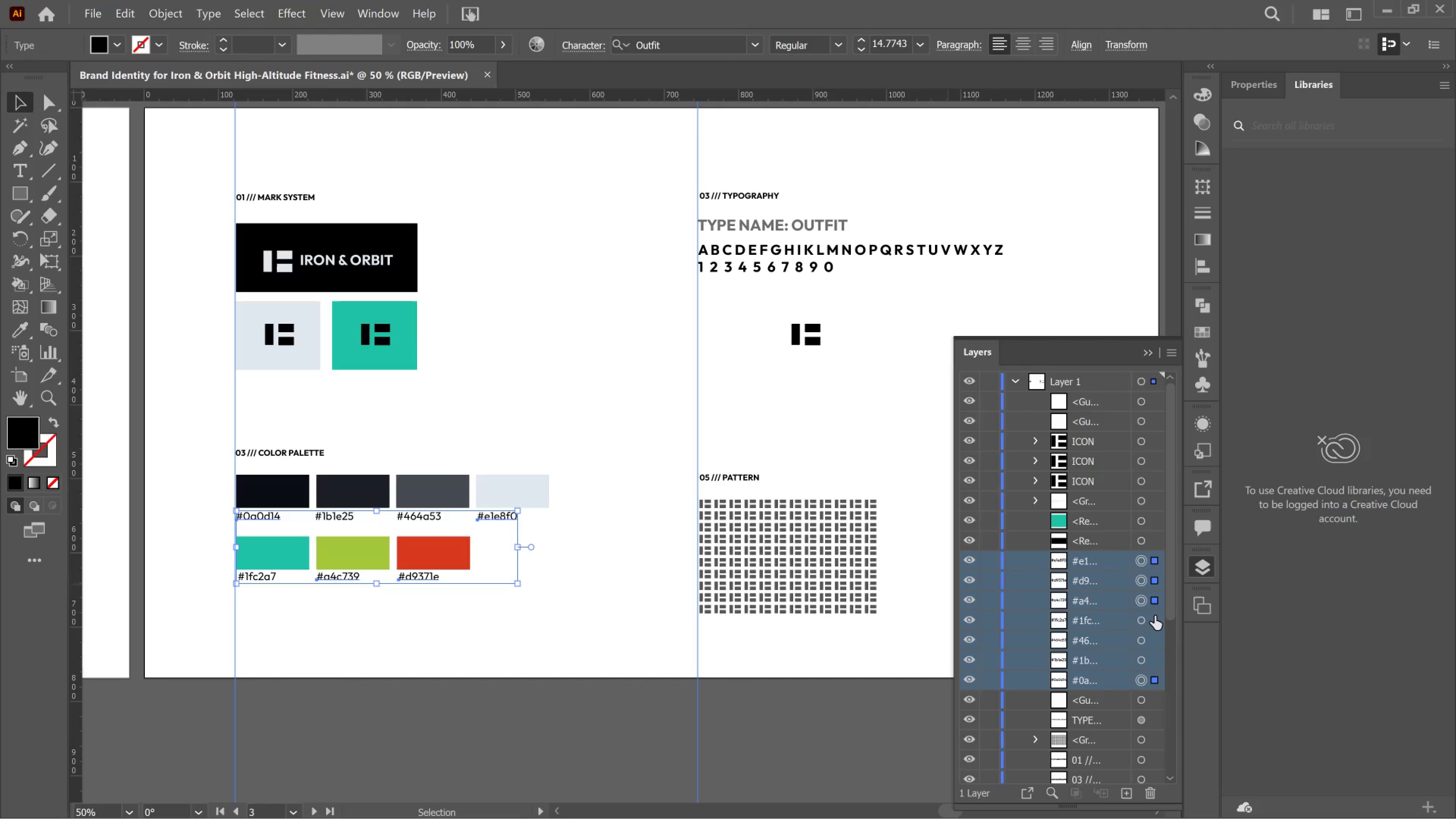 
left_click([1155, 616])
 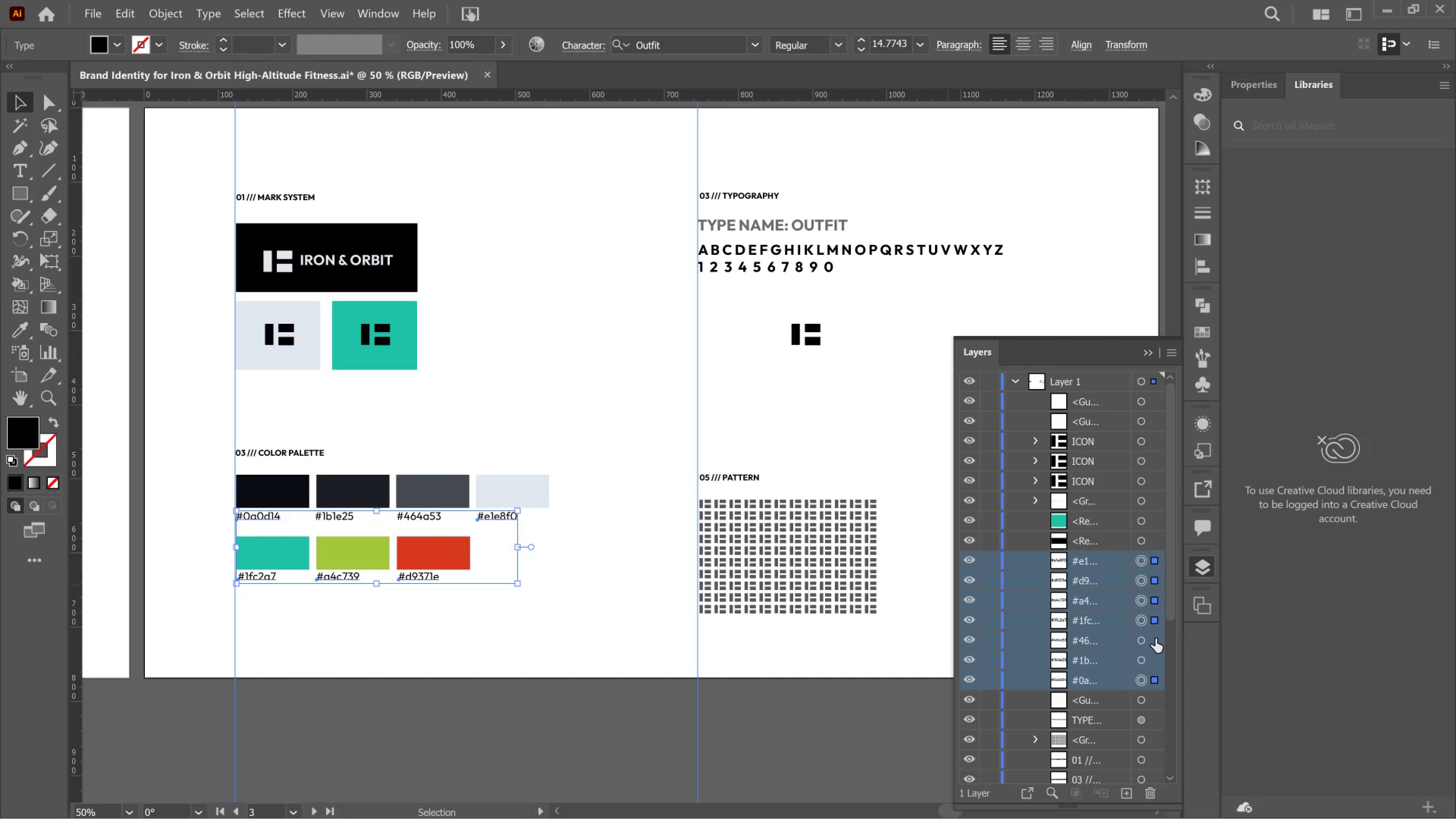 
left_click([1155, 639])
 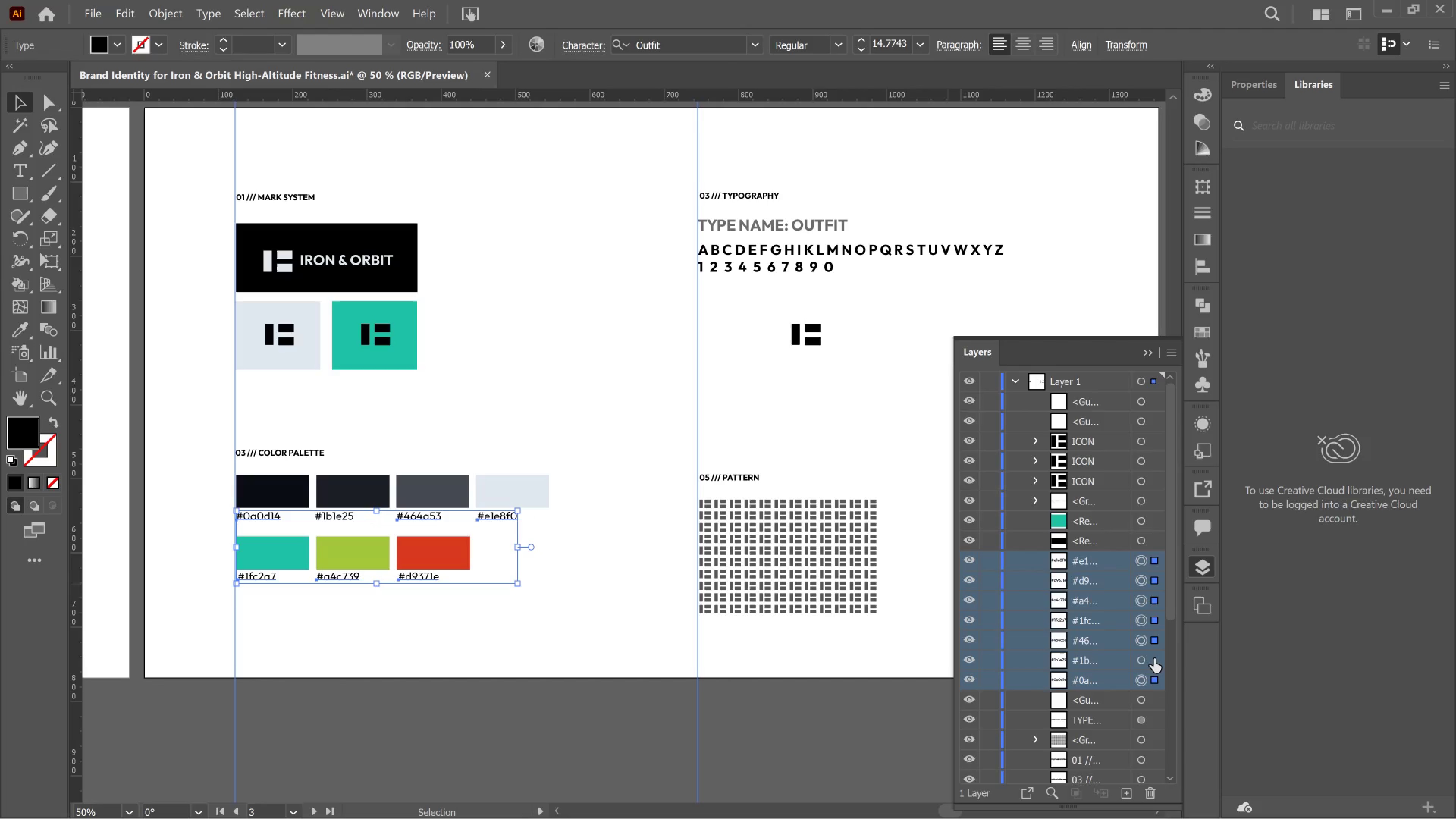 
left_click([1155, 659])
 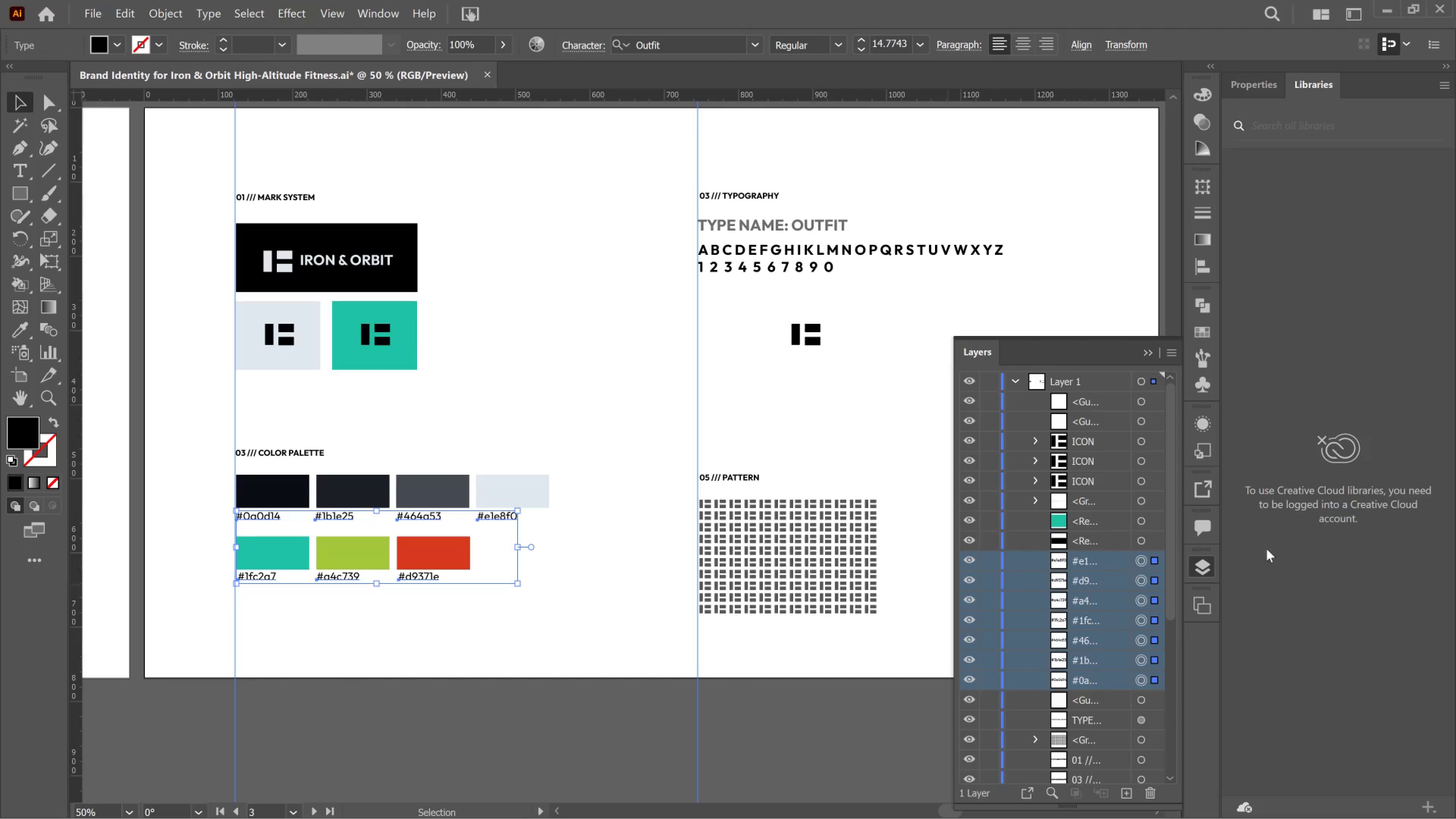 
left_click([1250, 93])
 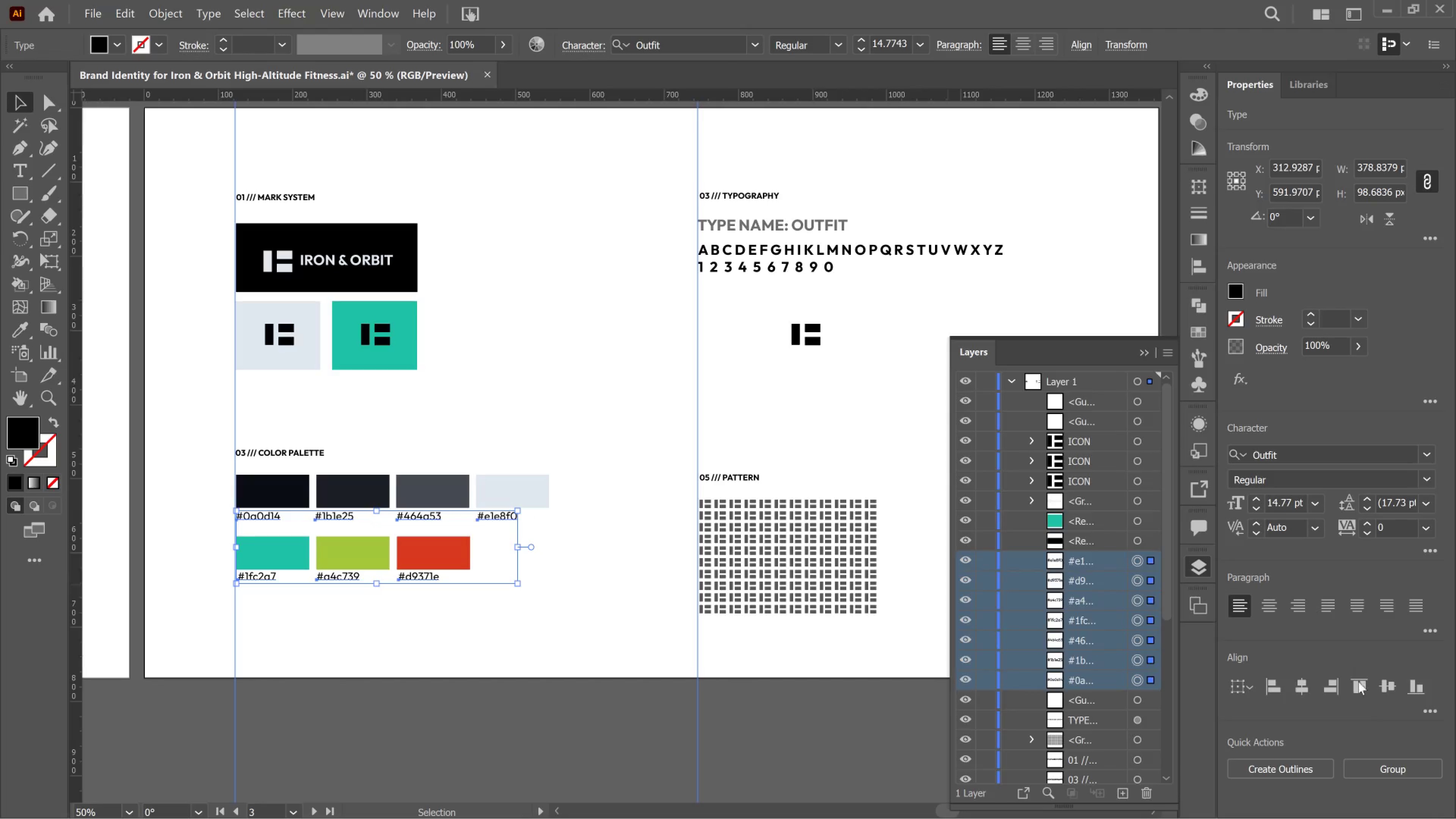 
left_click([1377, 763])
 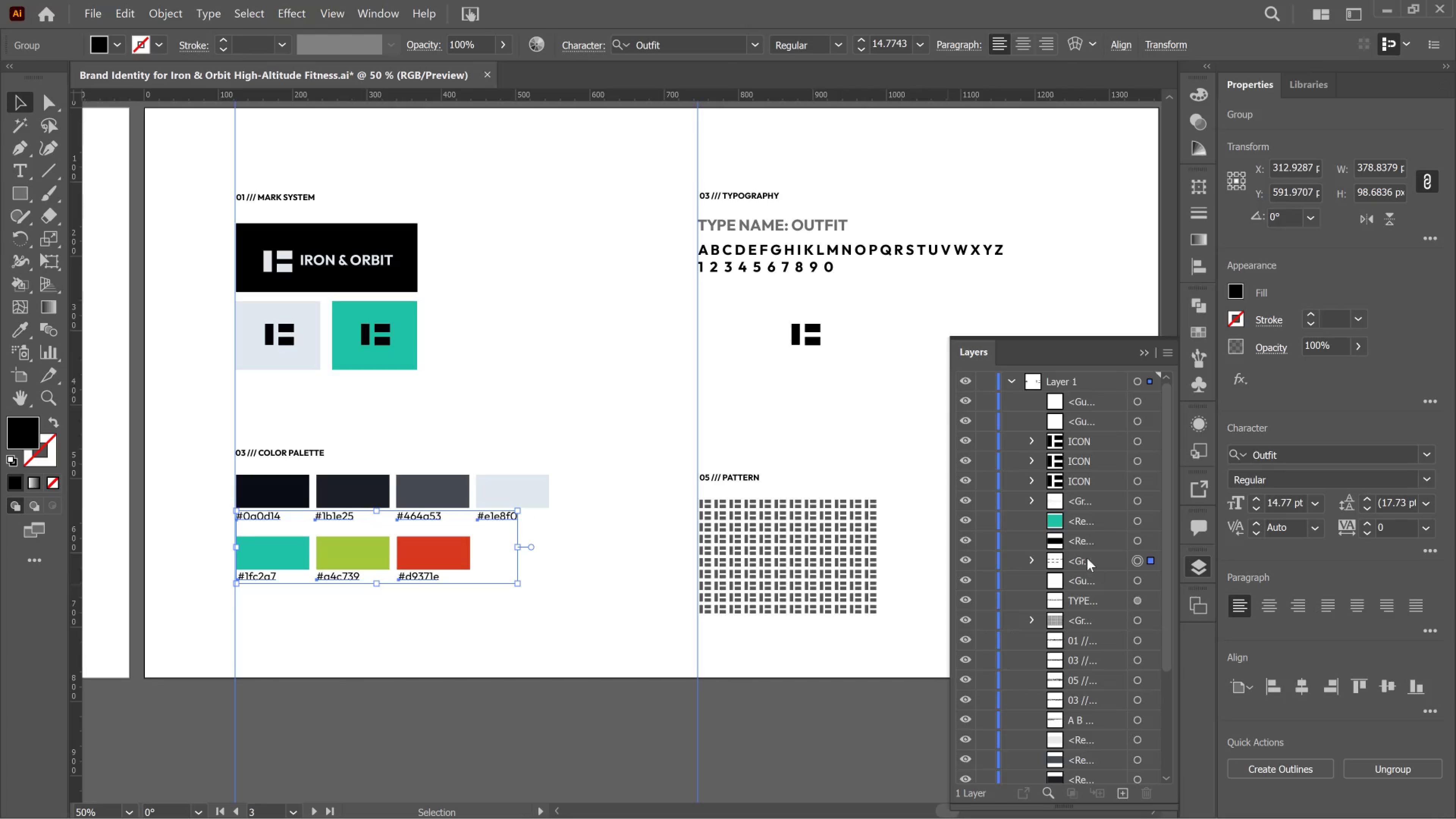 
double_click([1087, 558])
 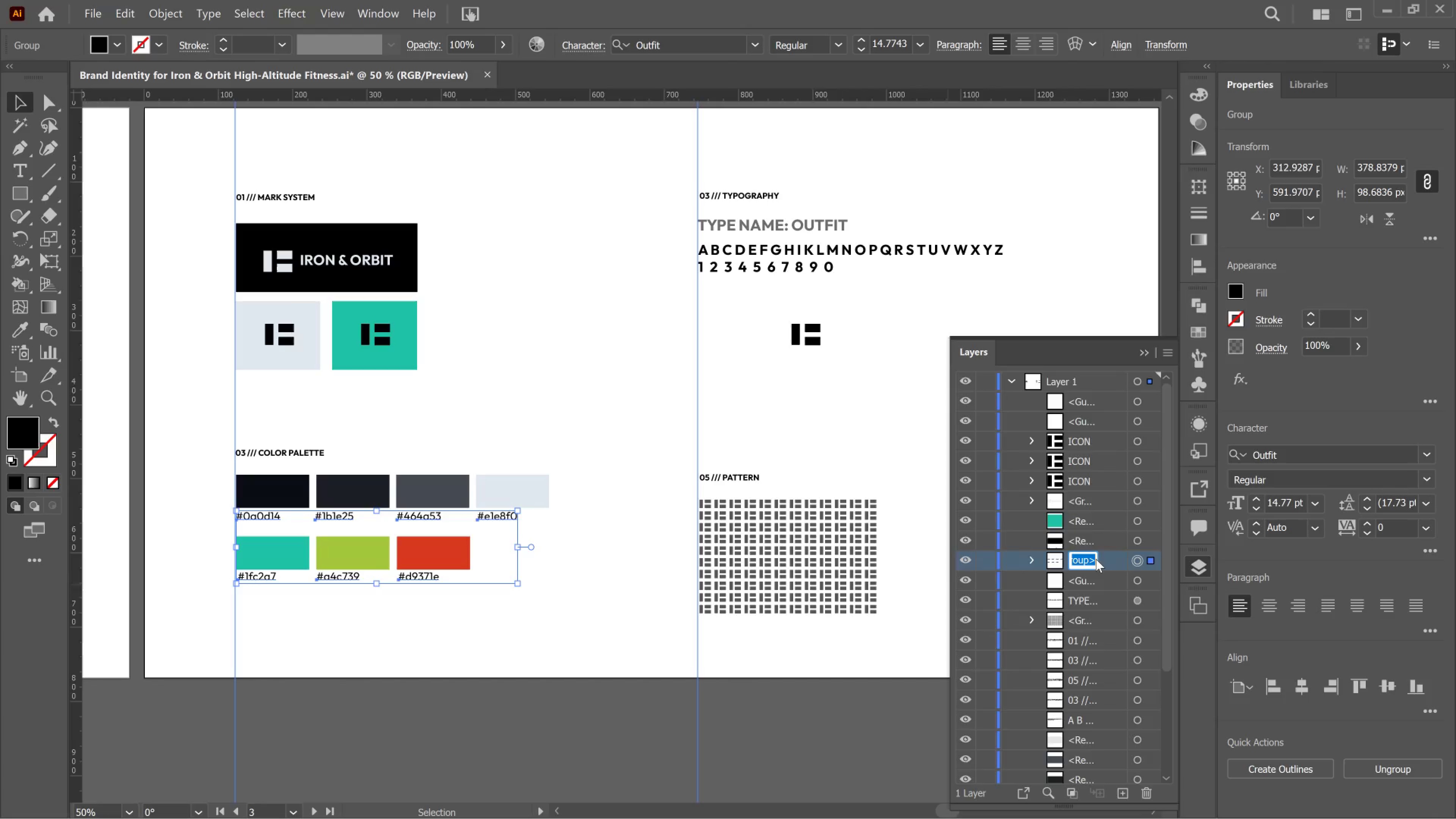 
type(TE)
 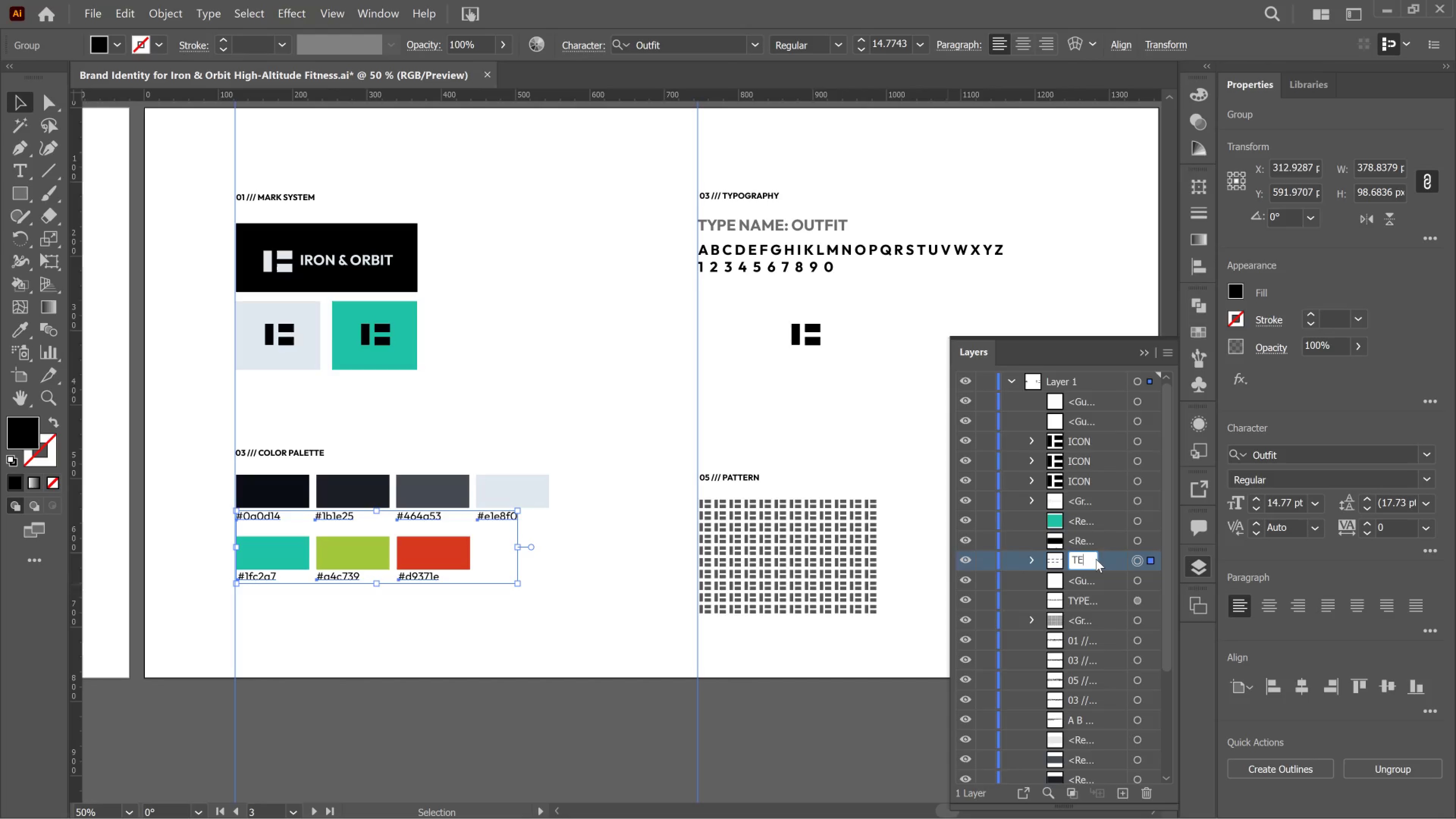 
key(Alt+AltLeft)
 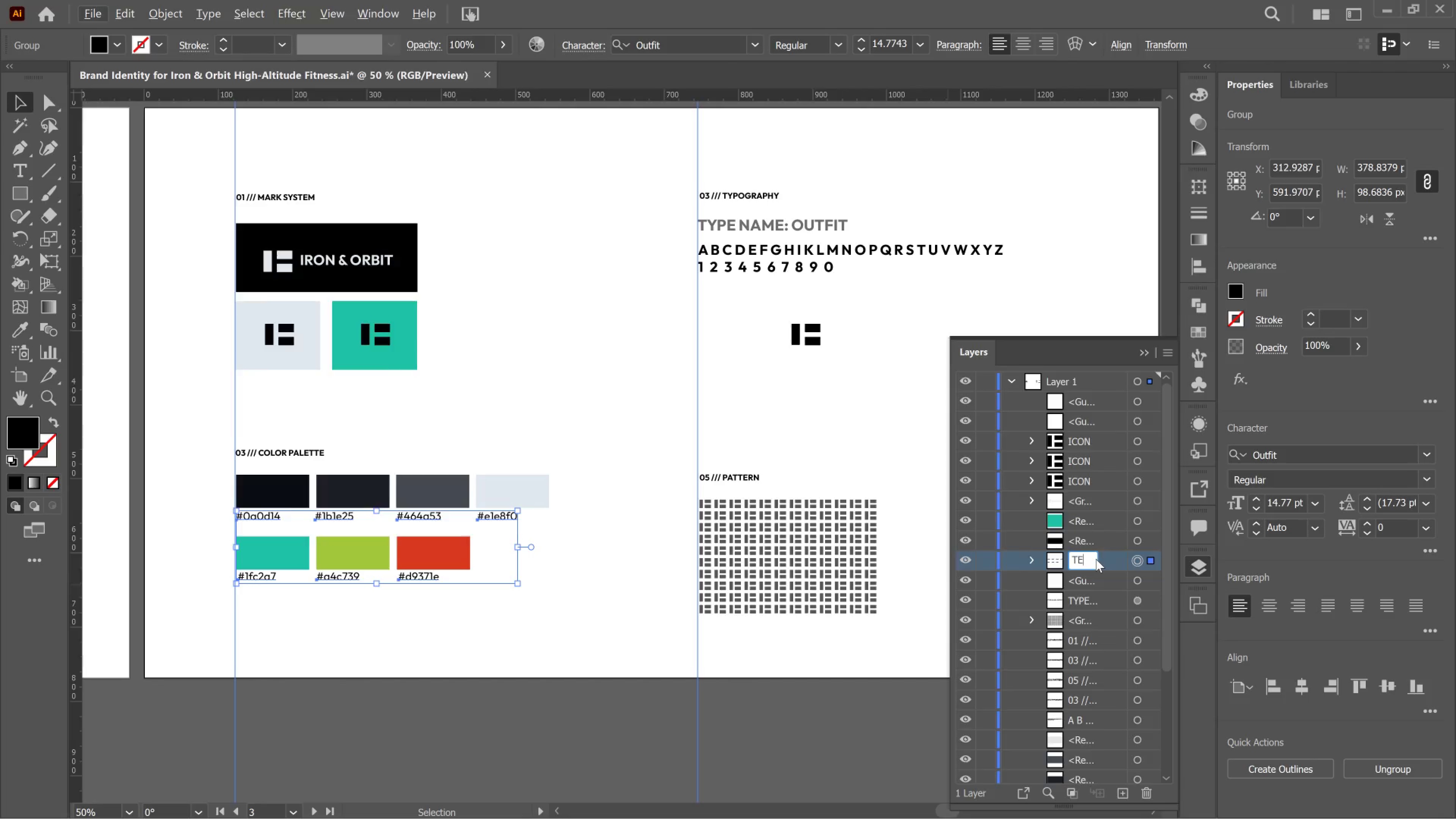 
key(T)
 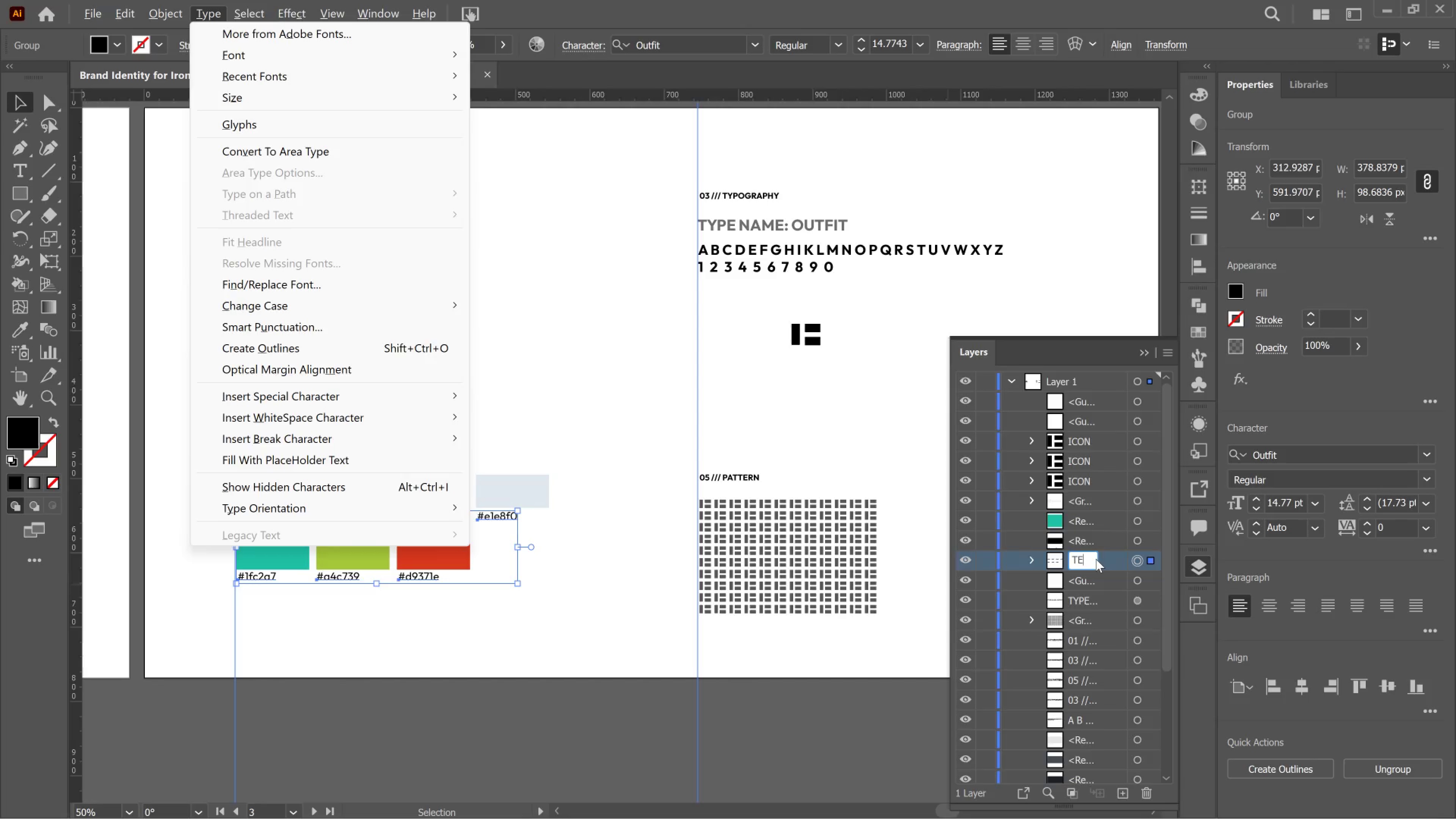 
key(Backspace)
 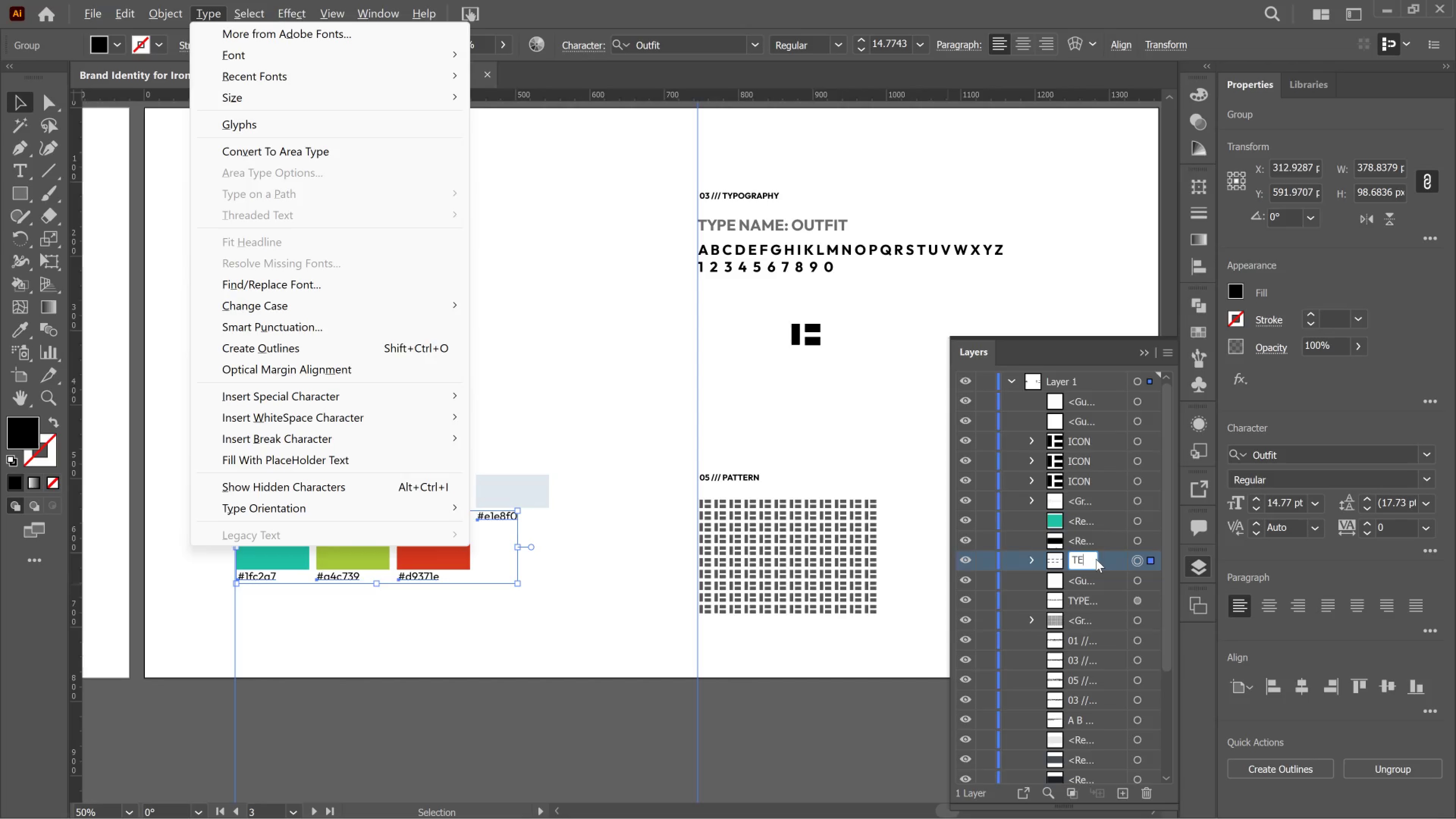 
key(X)
 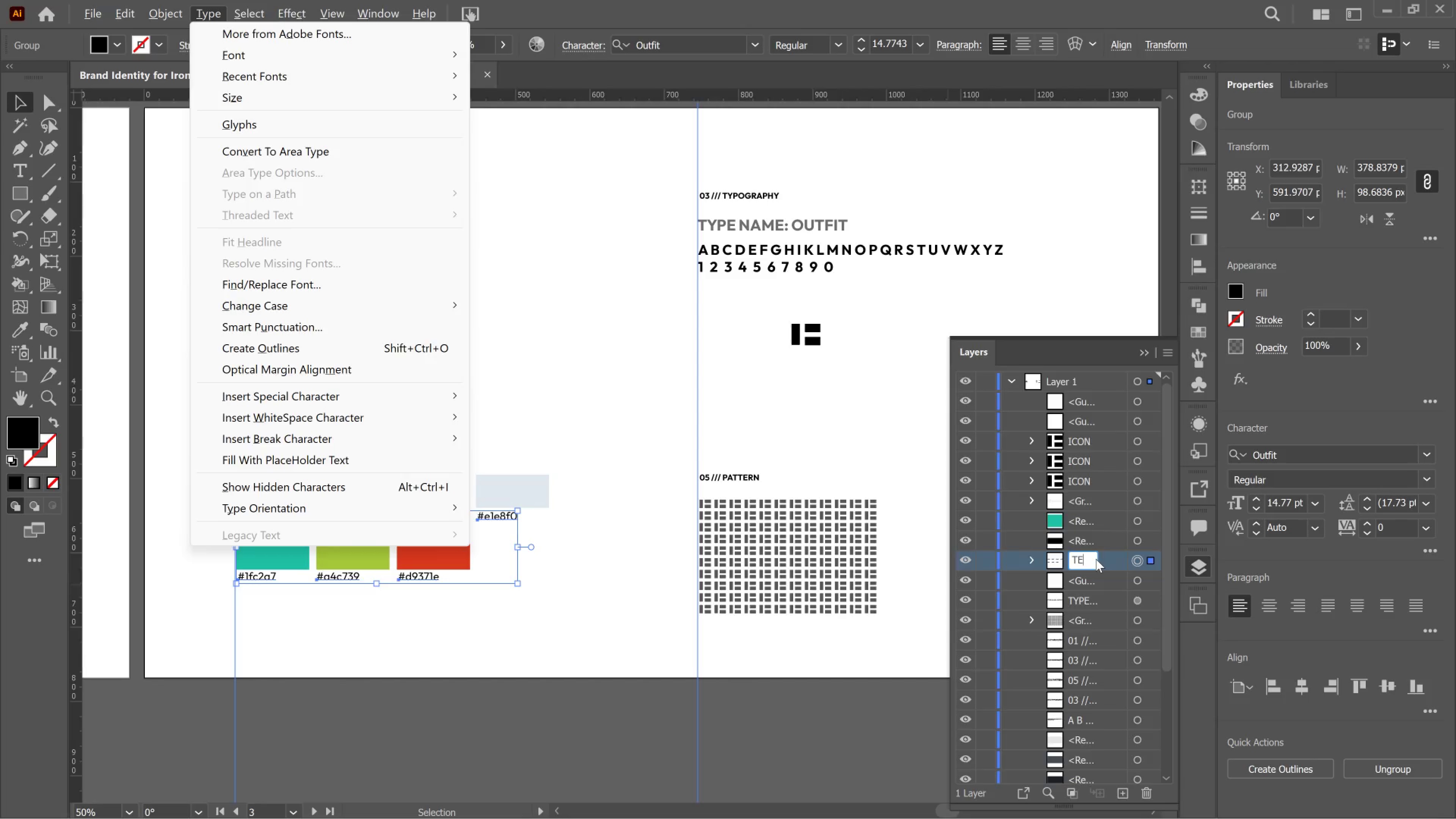 
left_click([1096, 559])
 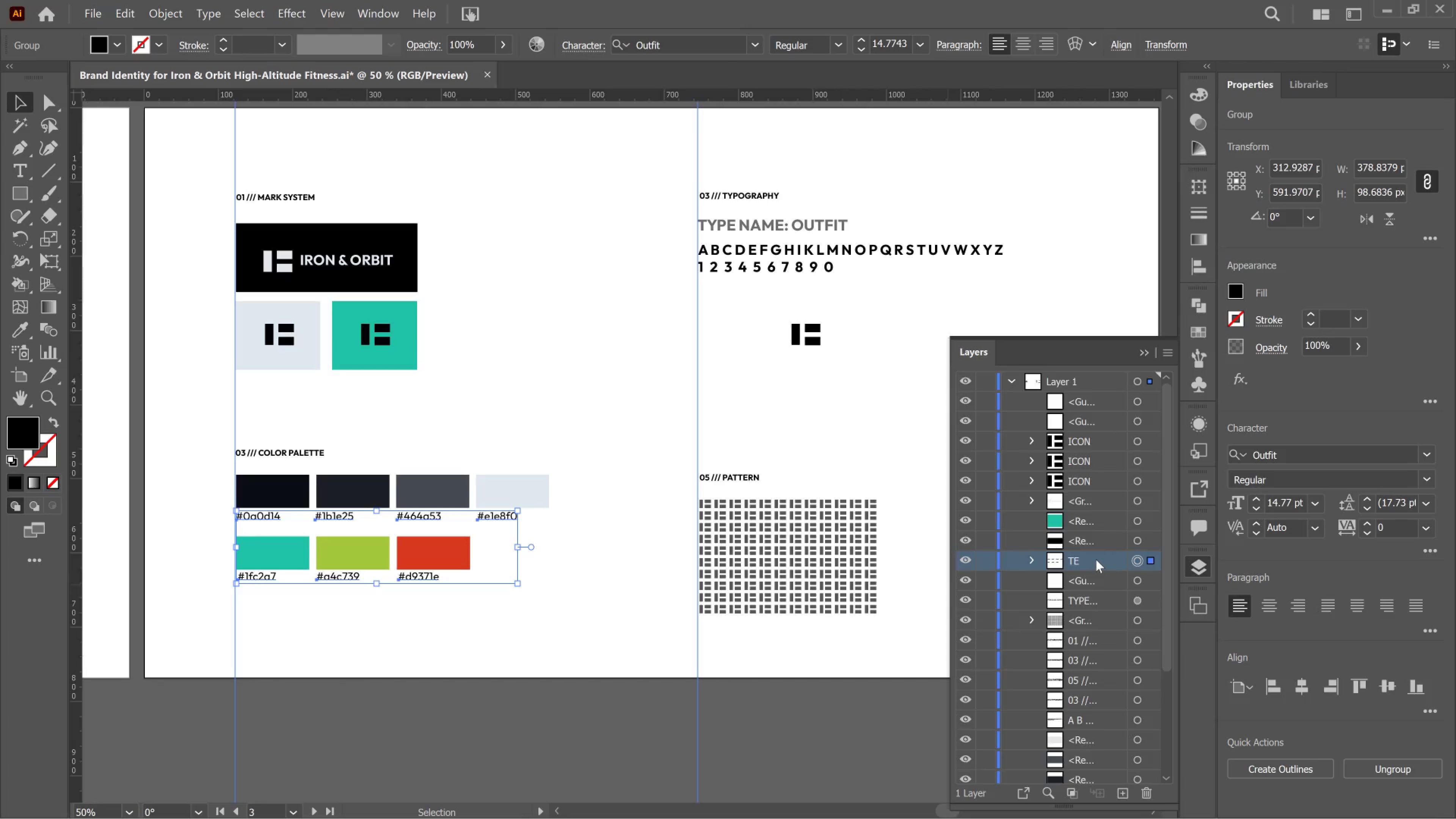 
left_click_drag(start_coordinate=[1073, 557], to_coordinate=[1065, 555])
 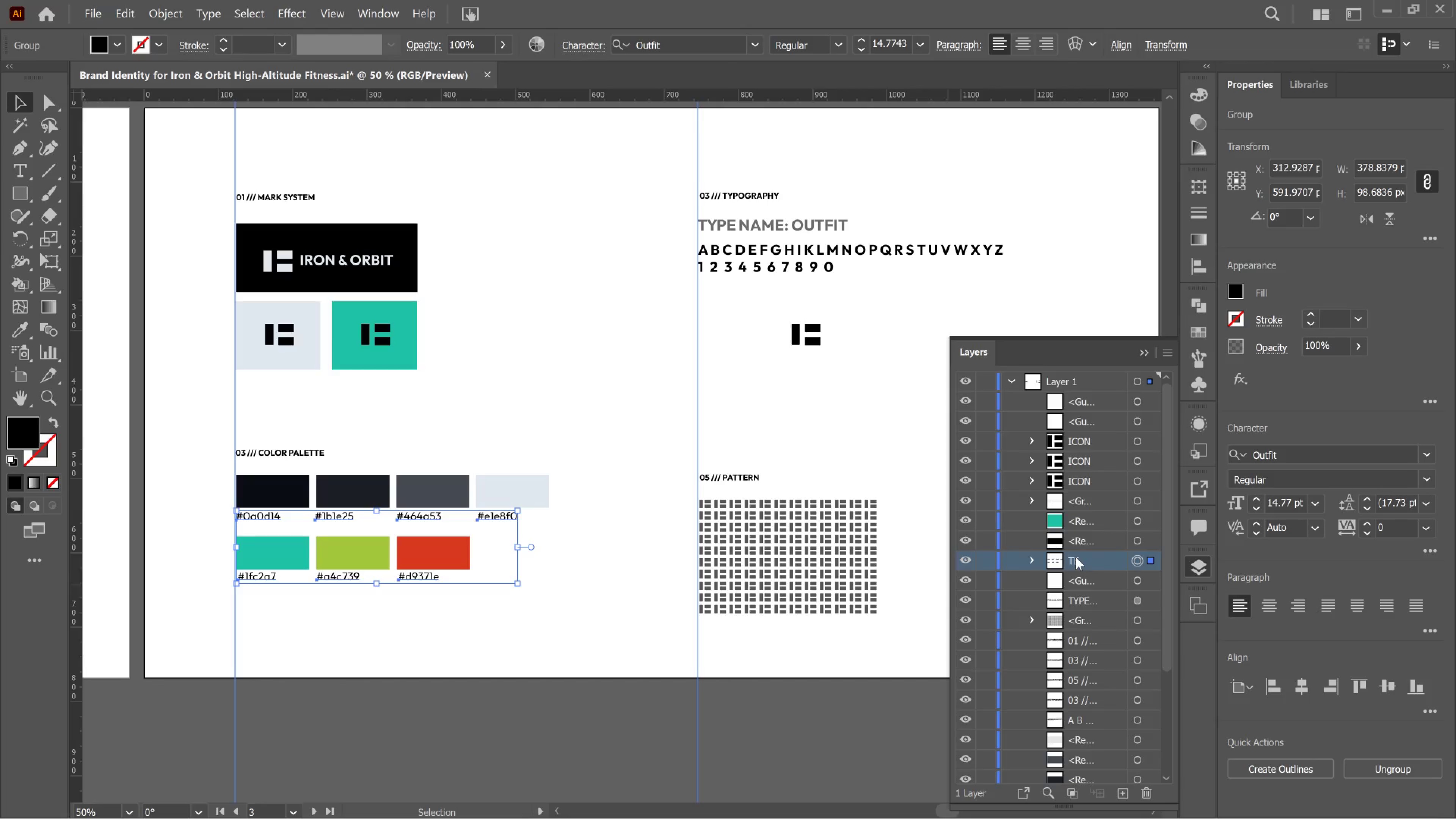 
double_click([1076, 557])
 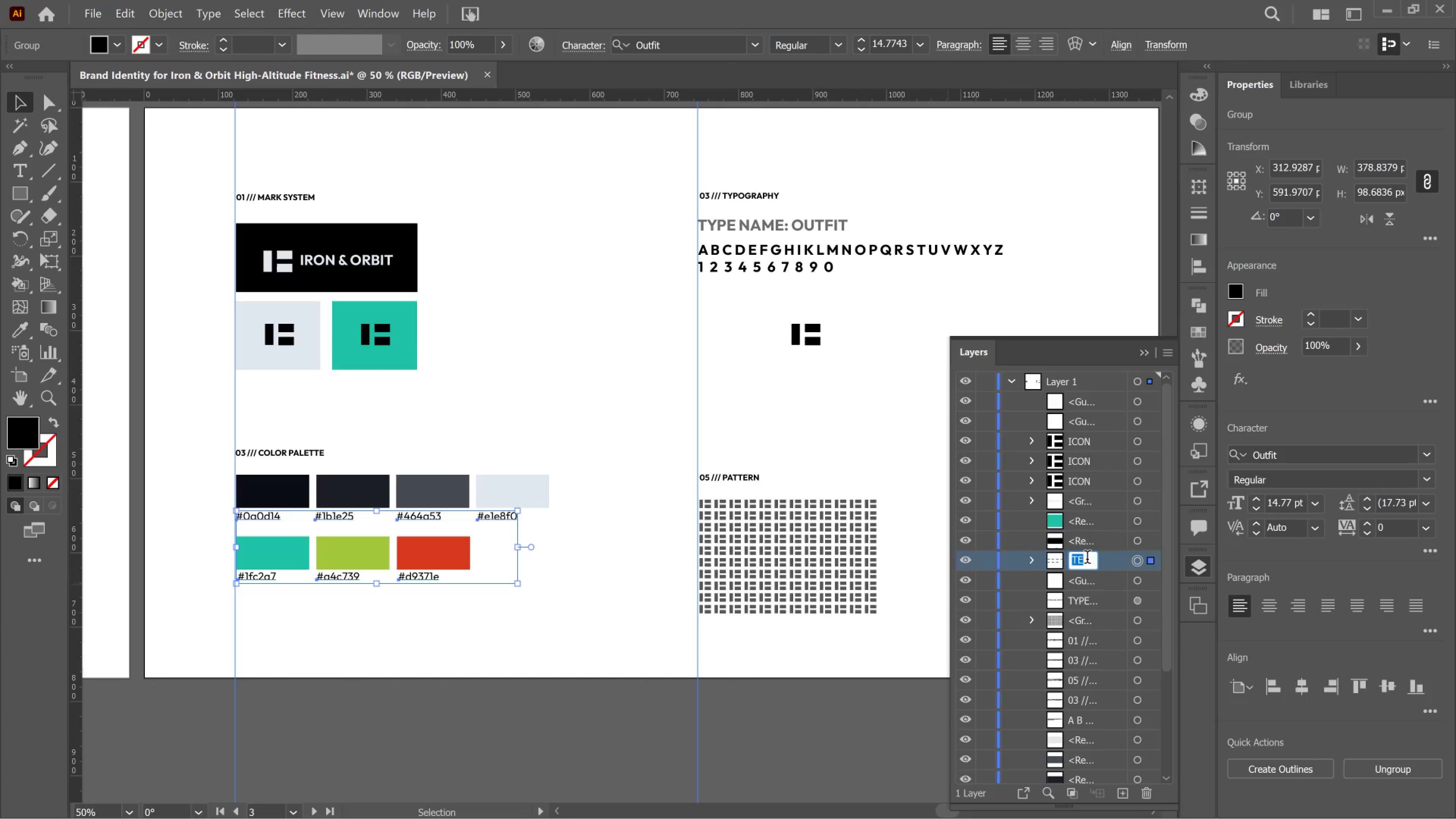 
left_click([1089, 561])
 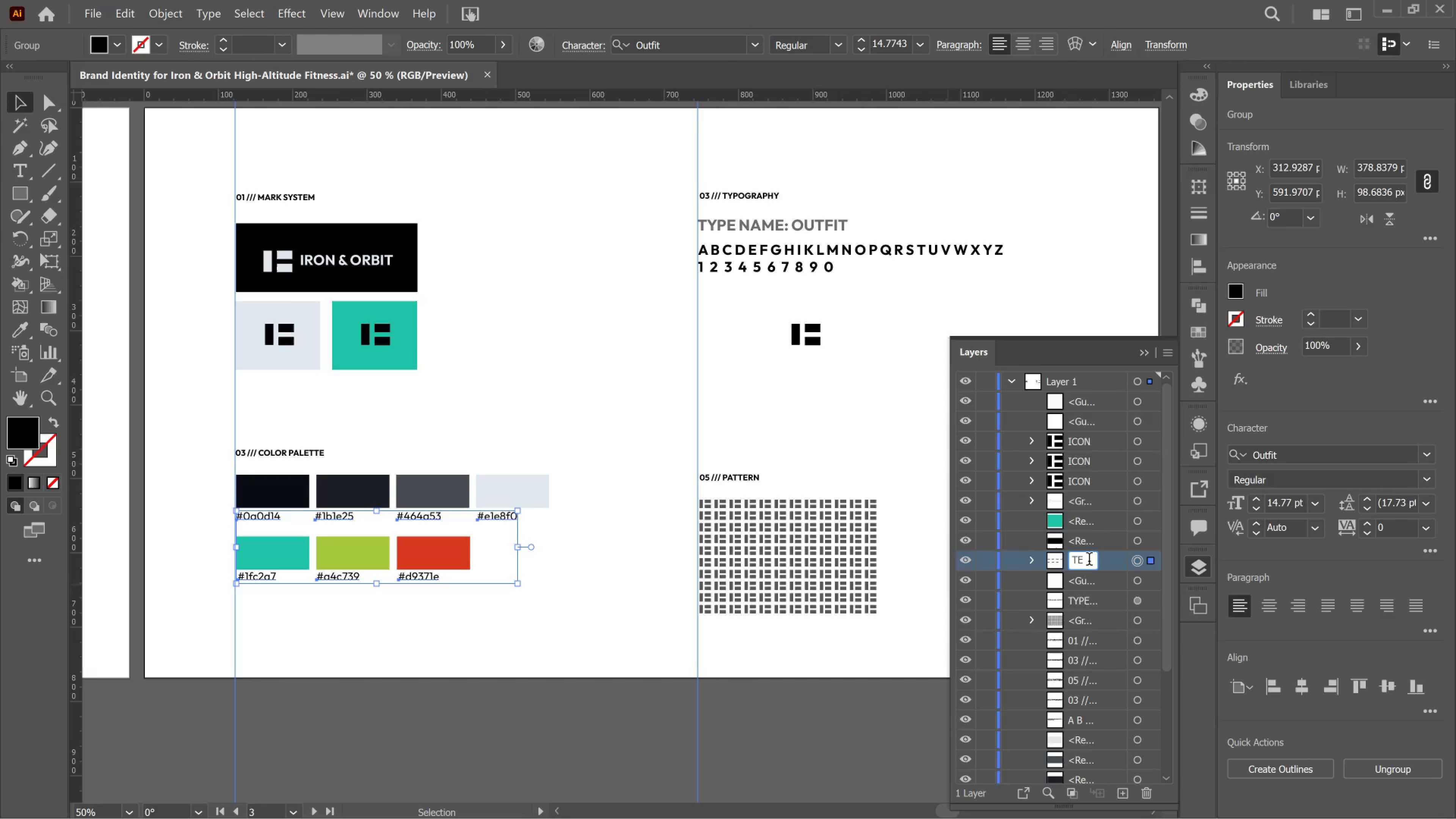 
type(XT)
 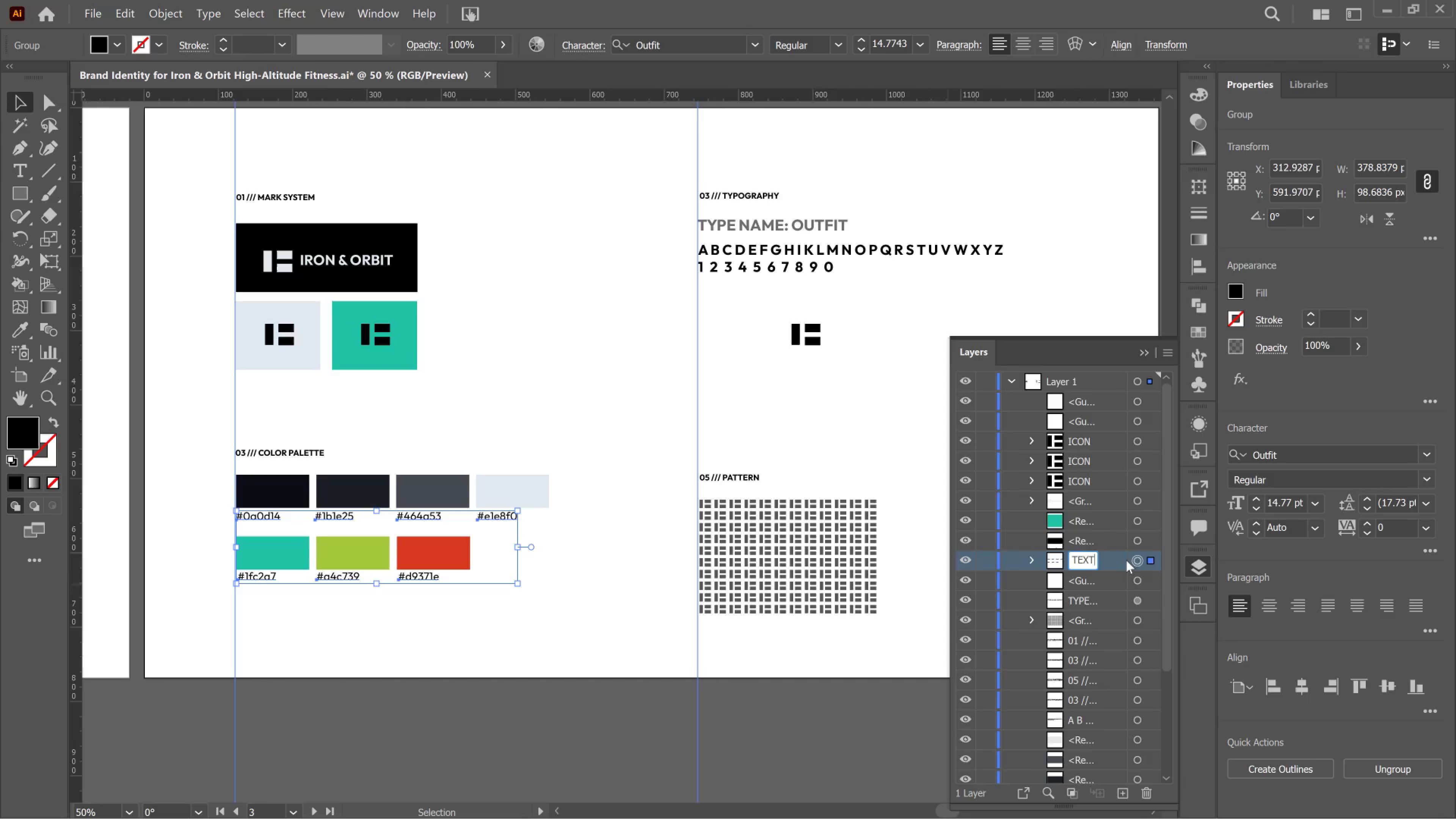 
left_click([1111, 556])
 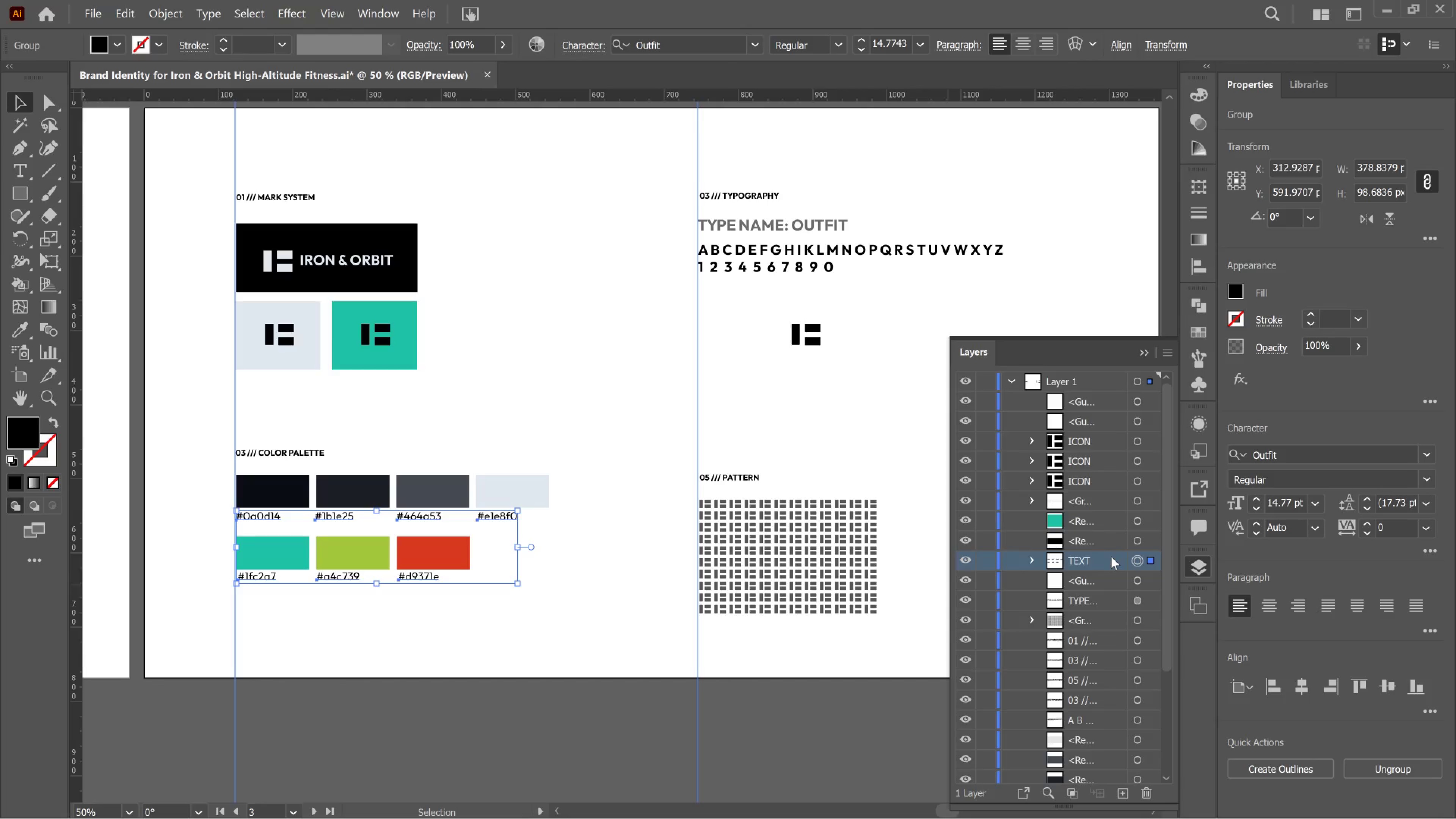 
wait(42.44)
 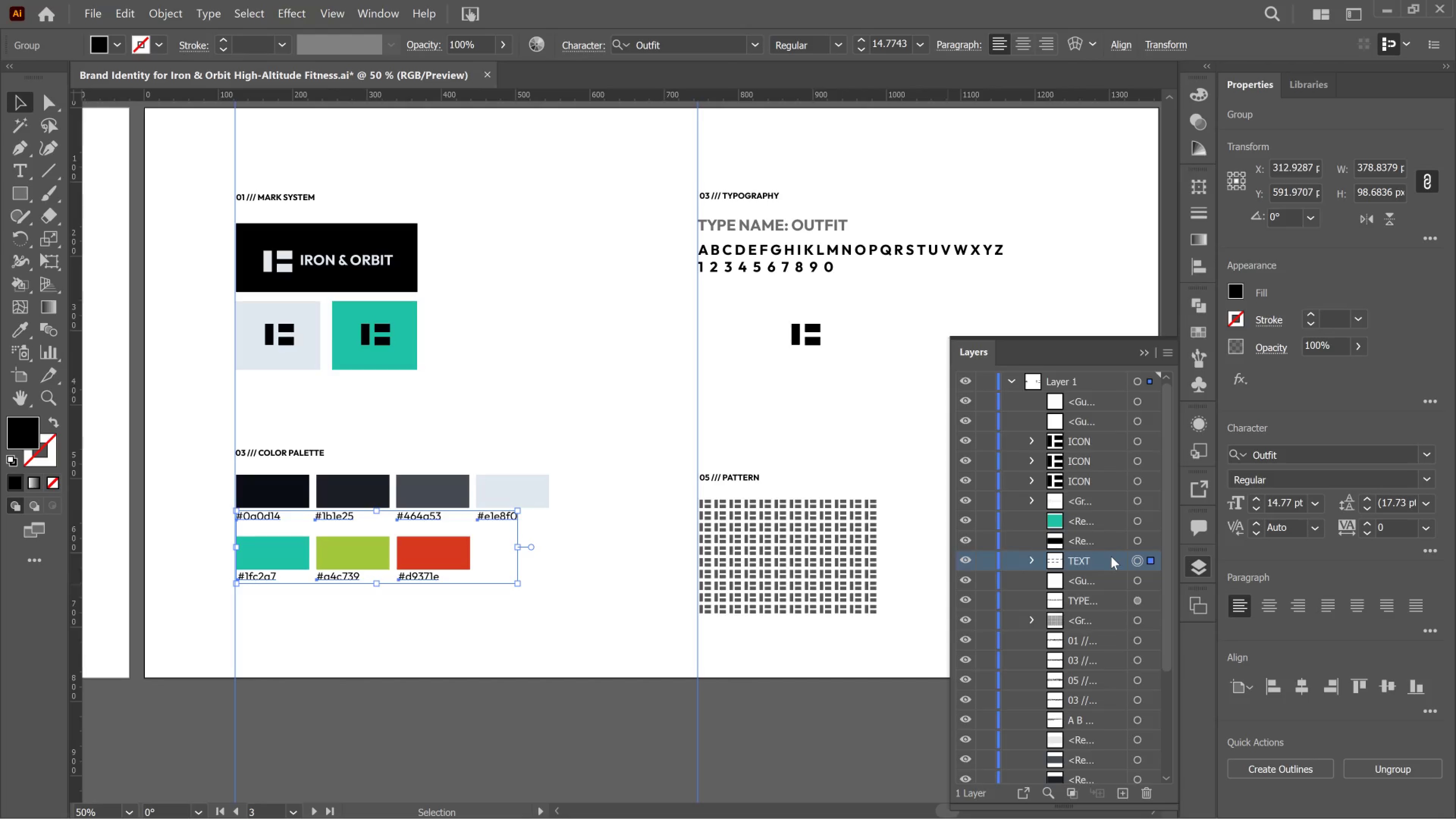 
left_click([1145, 348])
 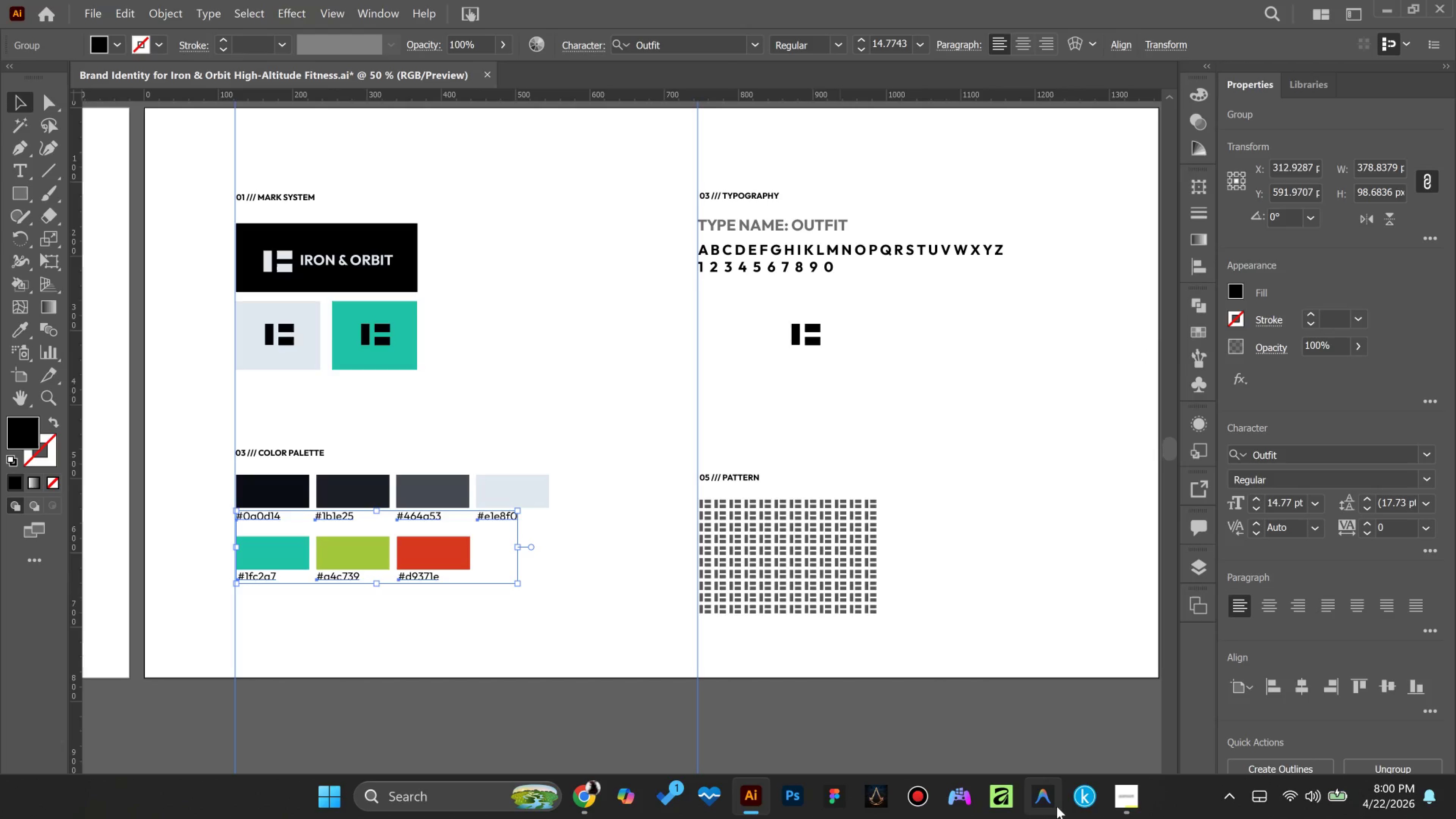 
left_click([1120, 786])